 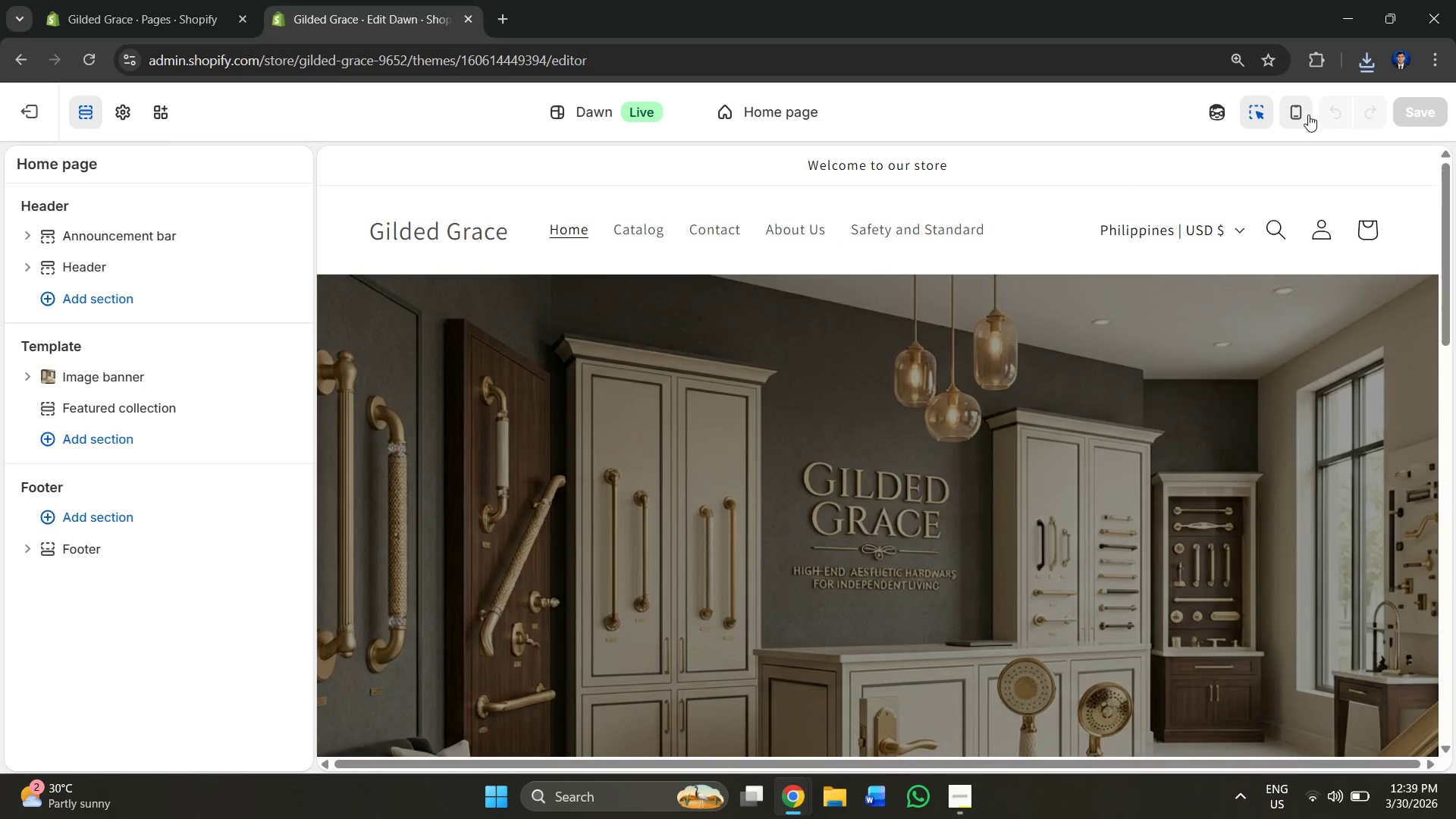 
scroll: coordinate [712, 410], scroll_direction: down, amount: 8.0
 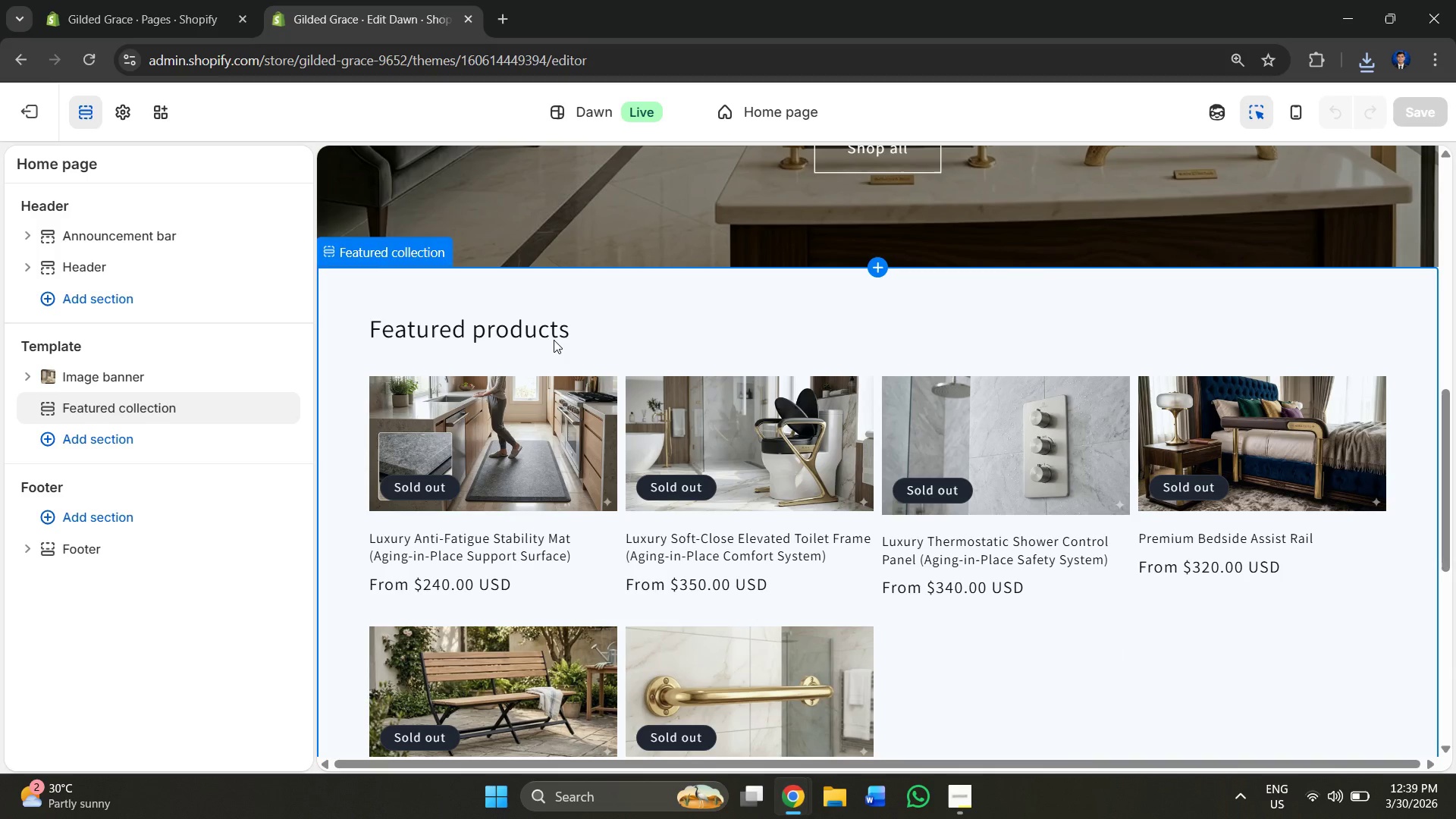 
double_click([554, 340])
 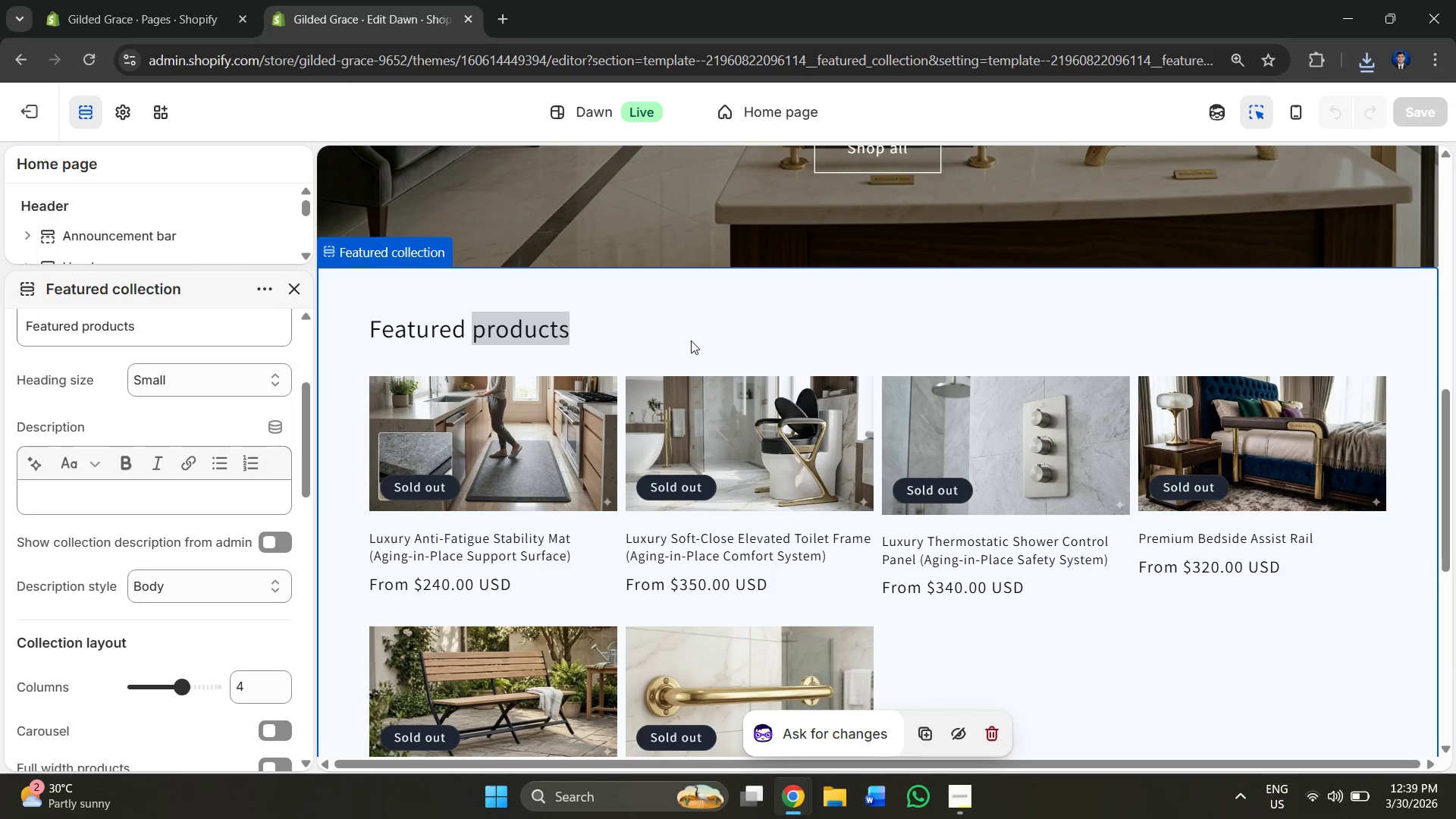 
double_click([691, 341])
 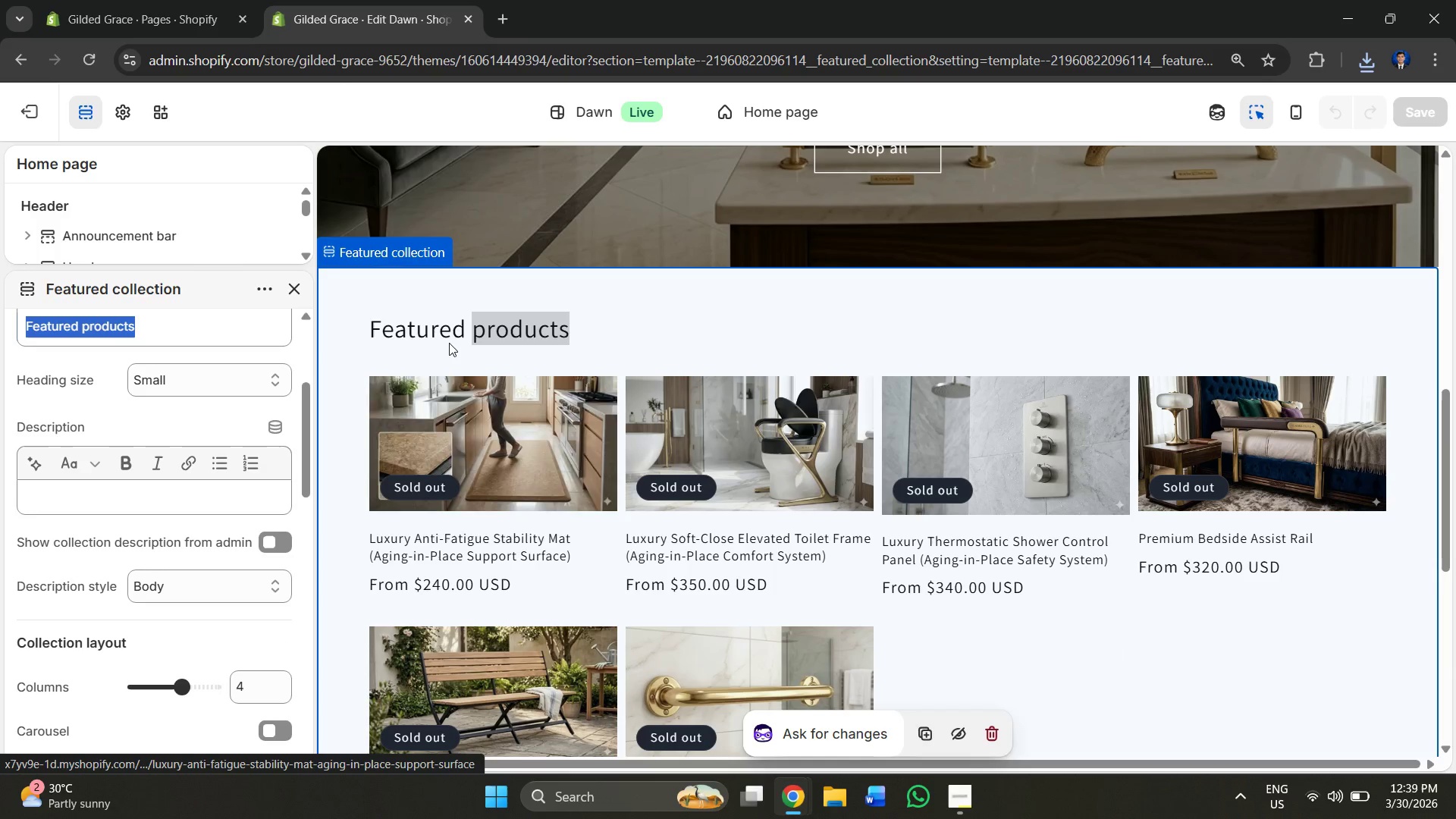 
double_click([417, 322])
 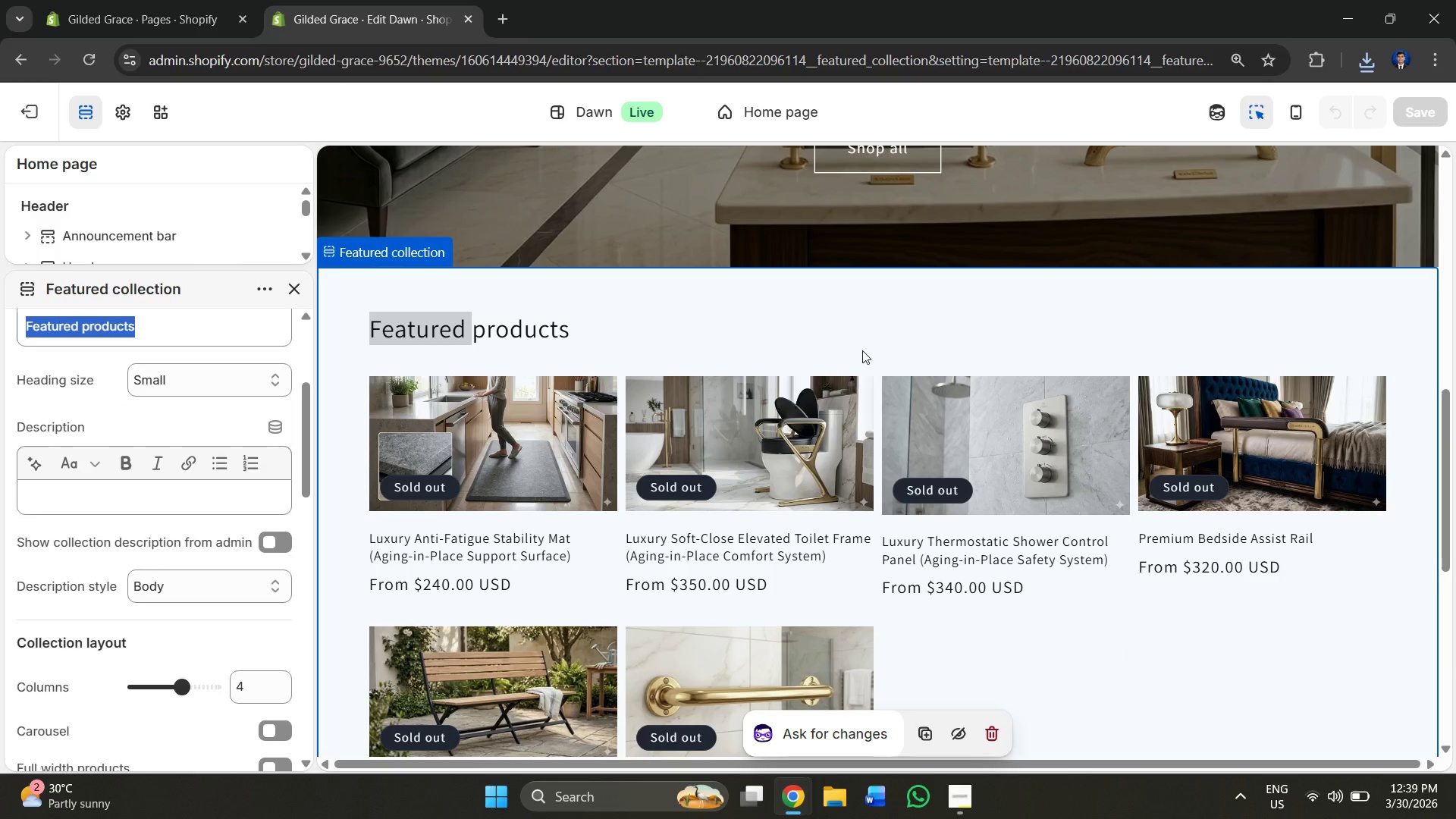 
left_click([862, 350])
 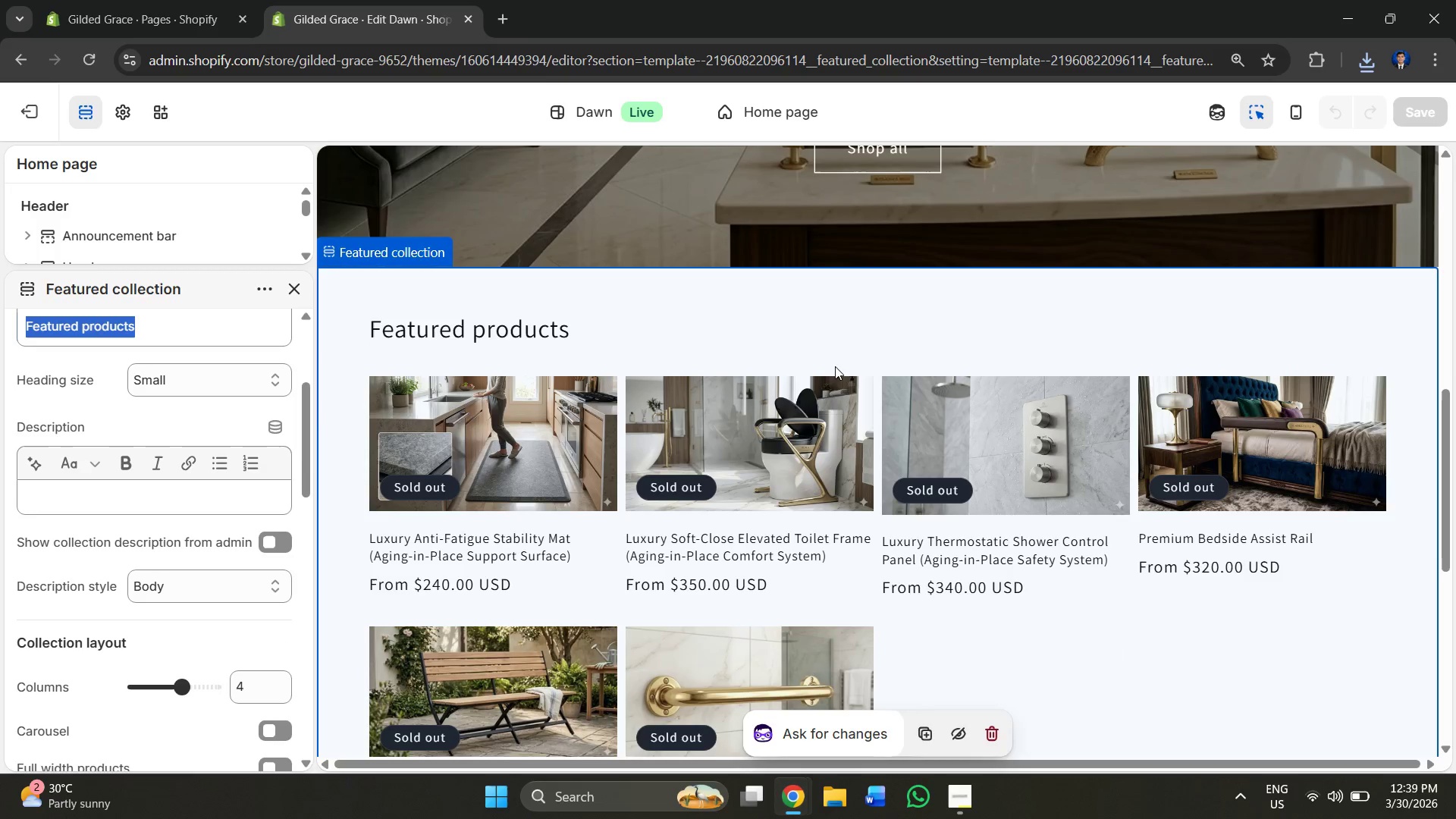 
scroll: coordinate [325, 341], scroll_direction: up, amount: 6.0
 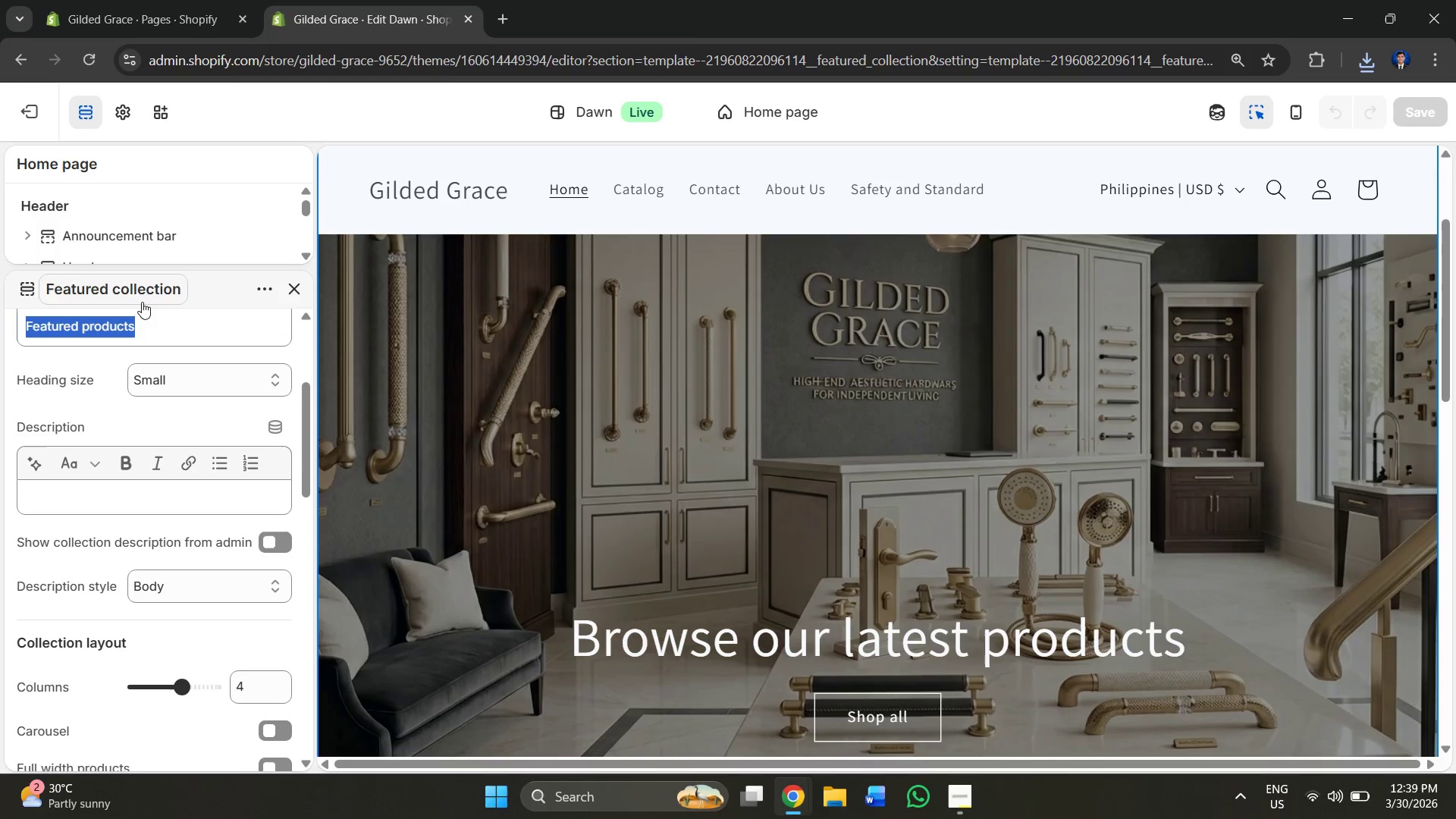 
left_click([137, 302])
 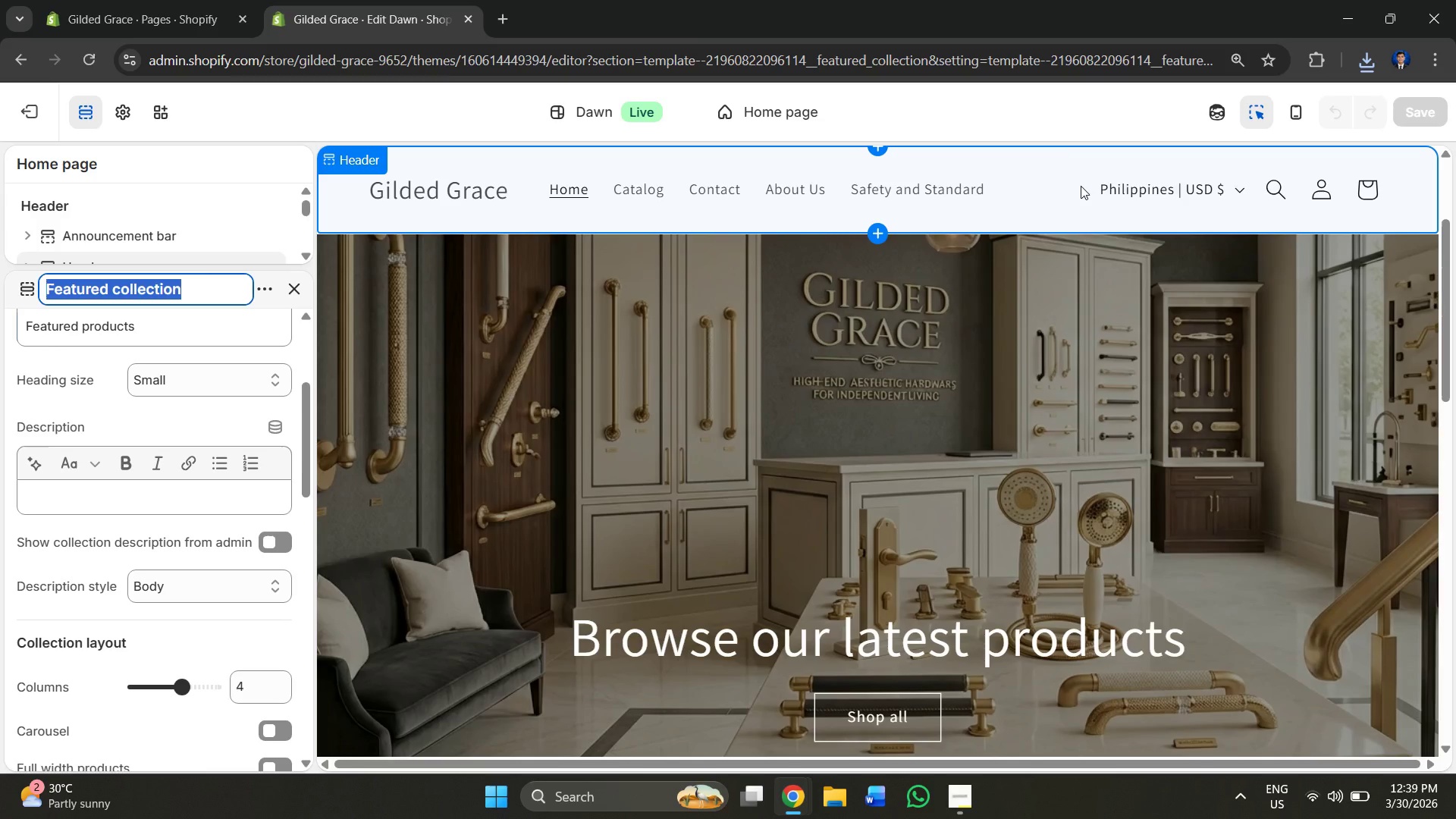 
left_click([1081, 187])
 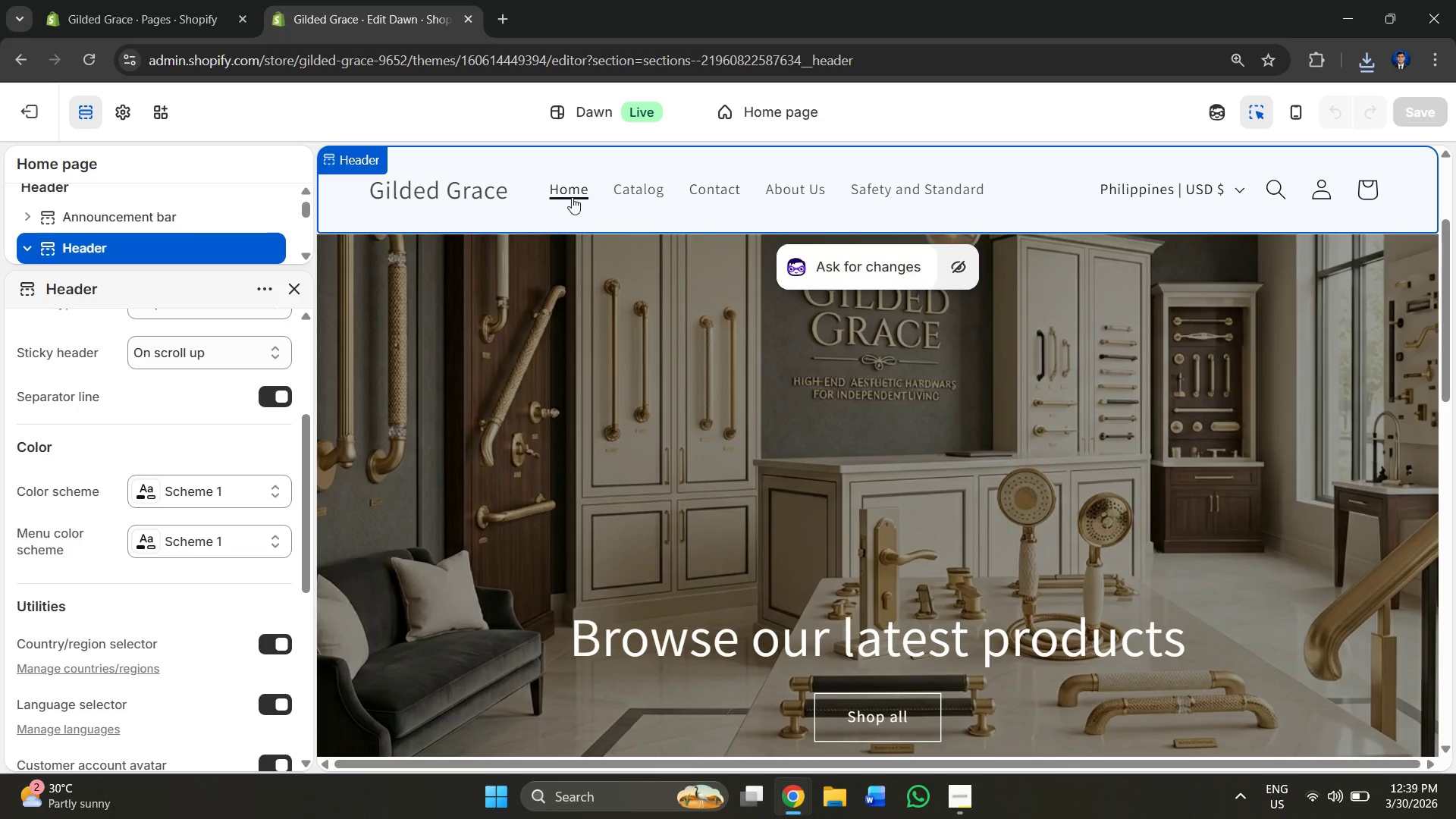 
left_click([438, 202])
 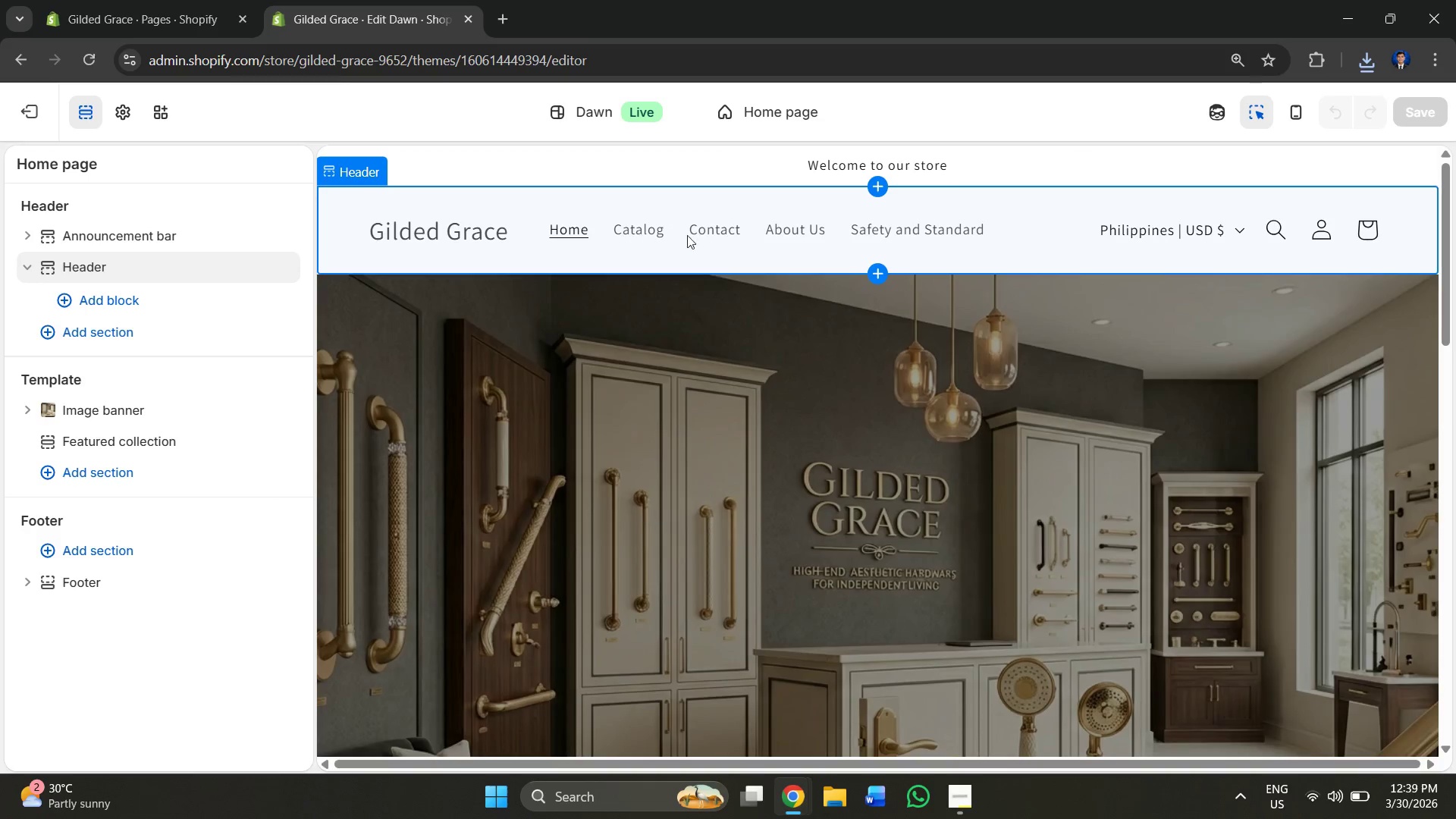 
scroll: coordinate [1155, 357], scroll_direction: down, amount: 13.0
 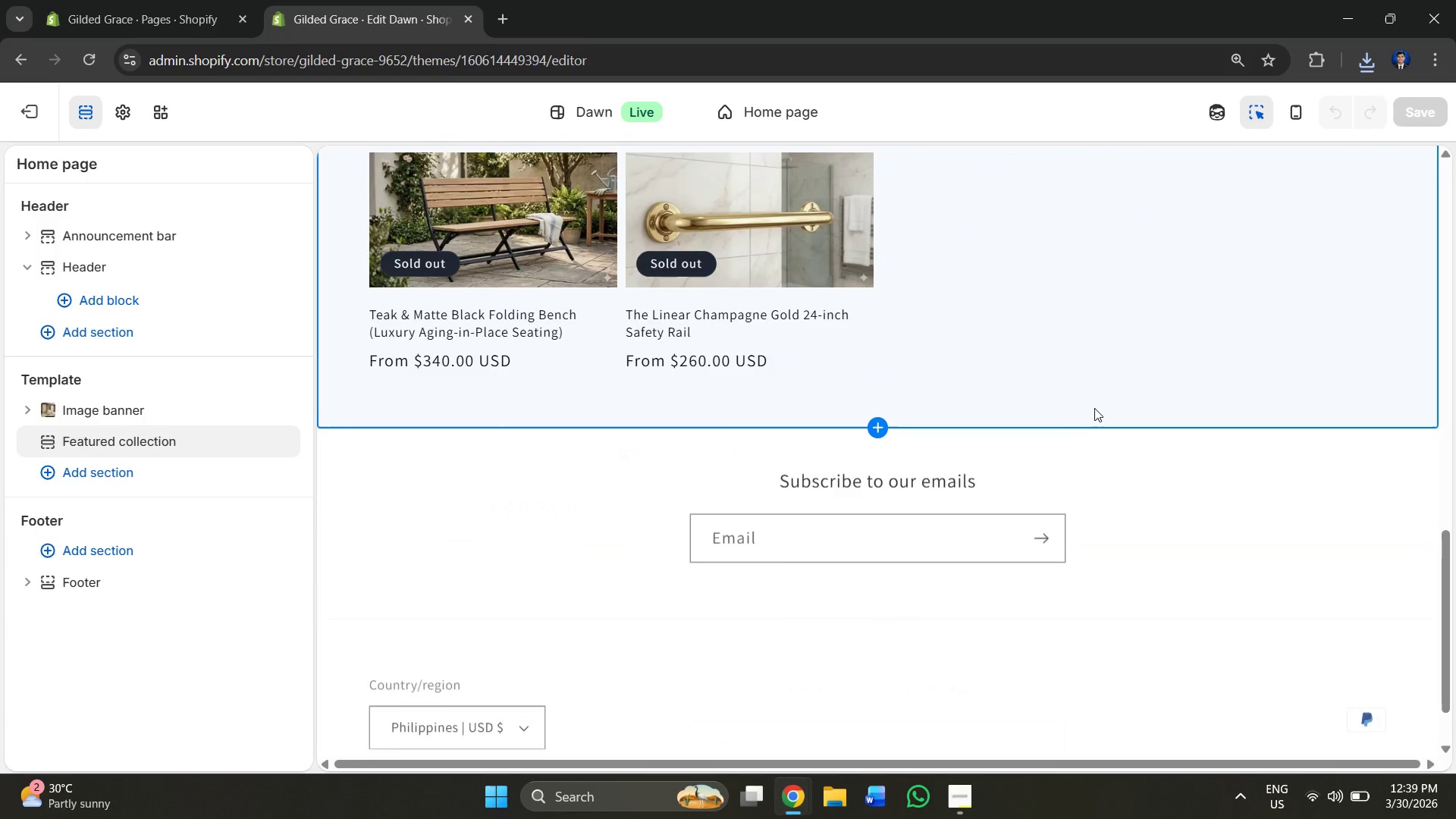 
scroll: coordinate [1053, 400], scroll_direction: up, amount: 5.0
 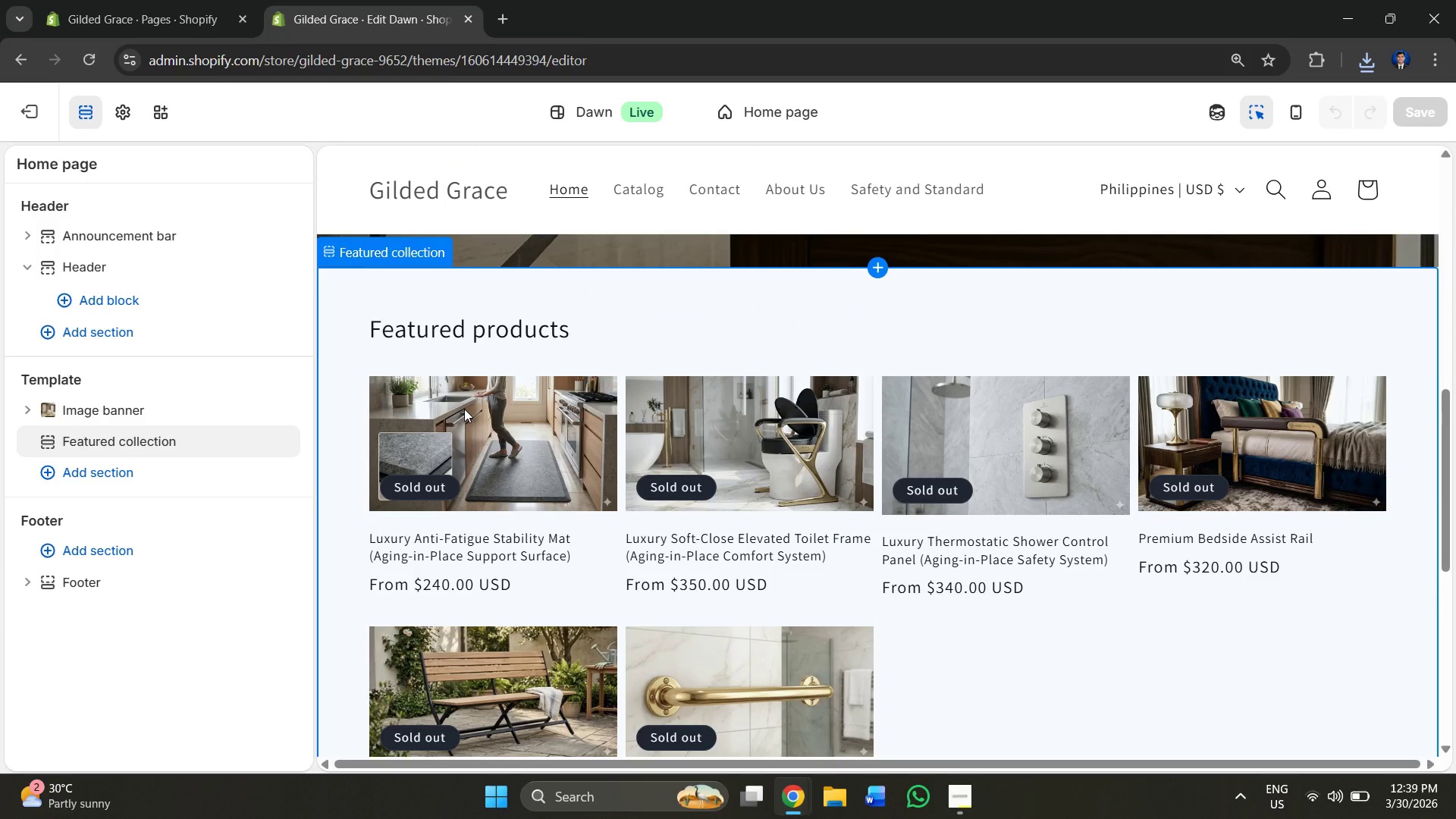 
left_click([464, 409])
 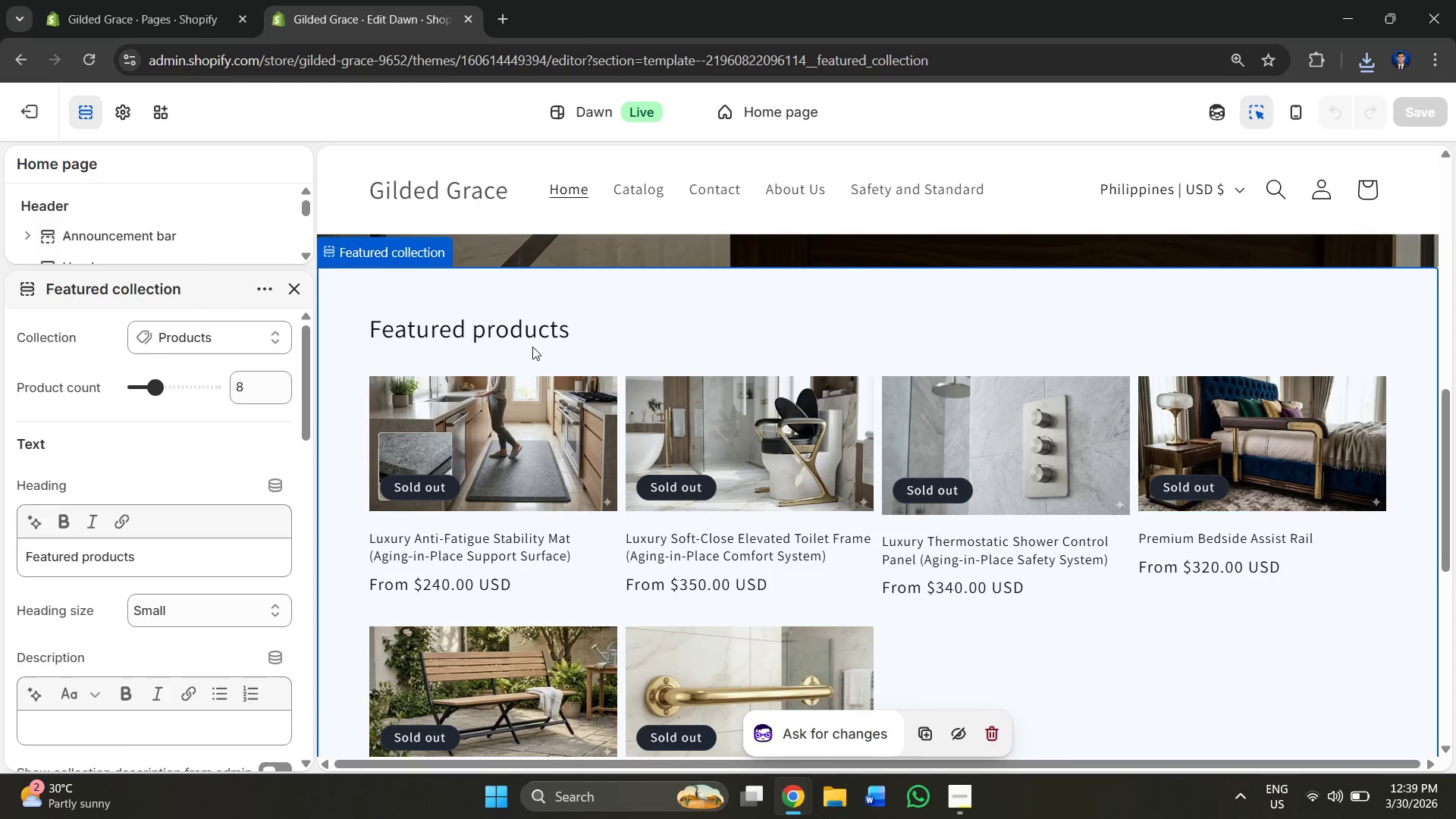 
double_click([532, 347])
 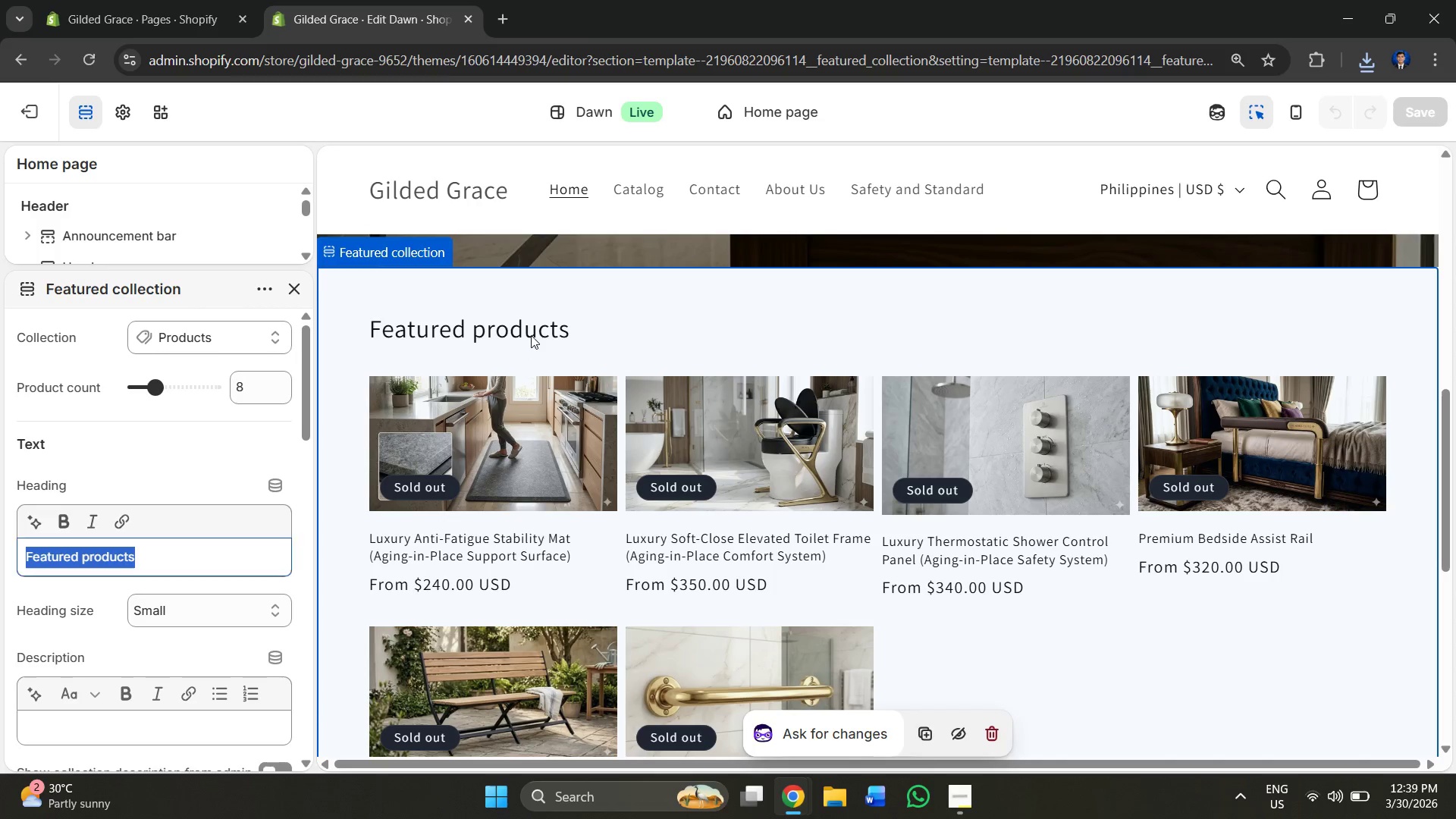 
triple_click([531, 335])
 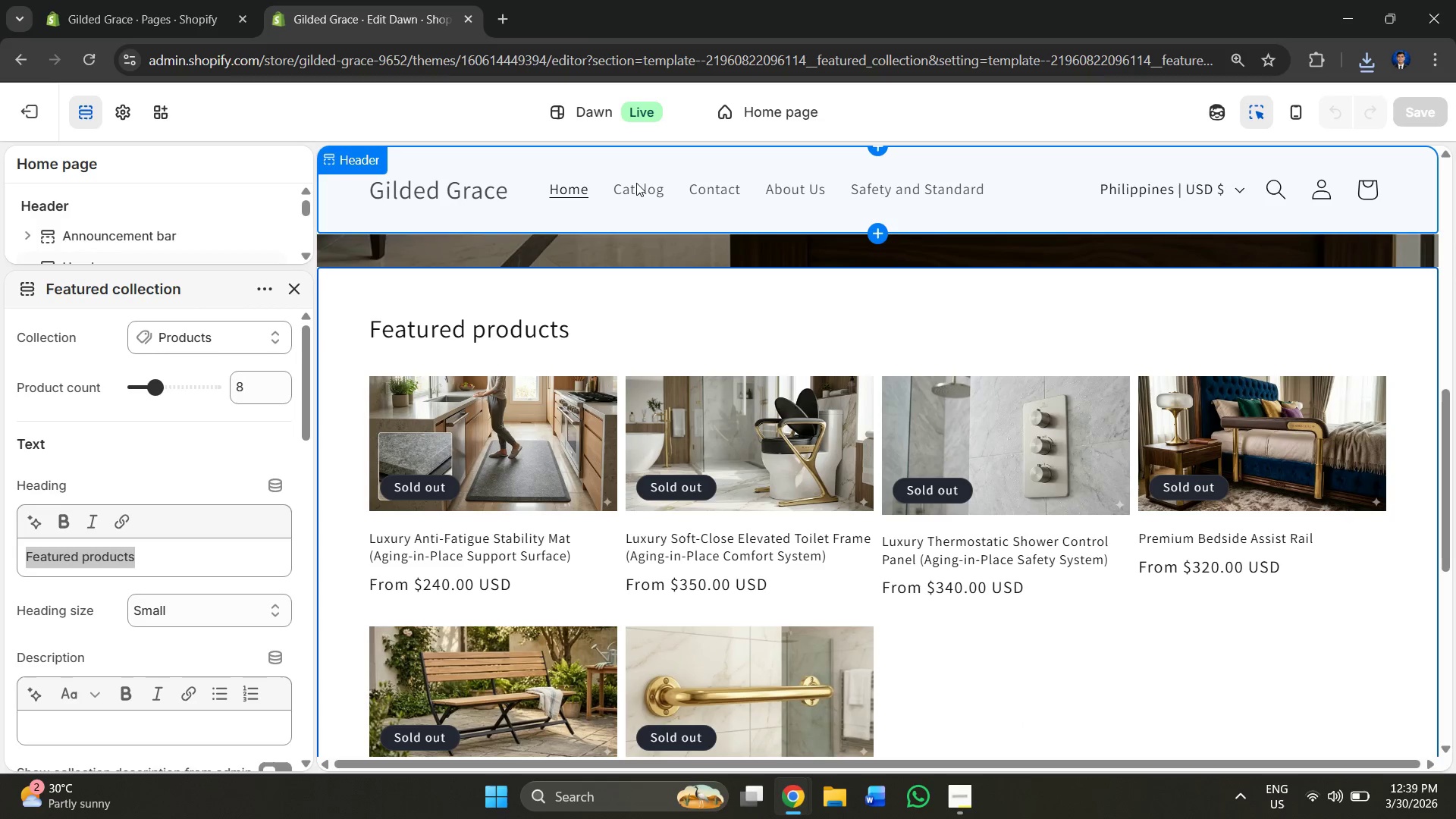 
double_click([636, 183])
 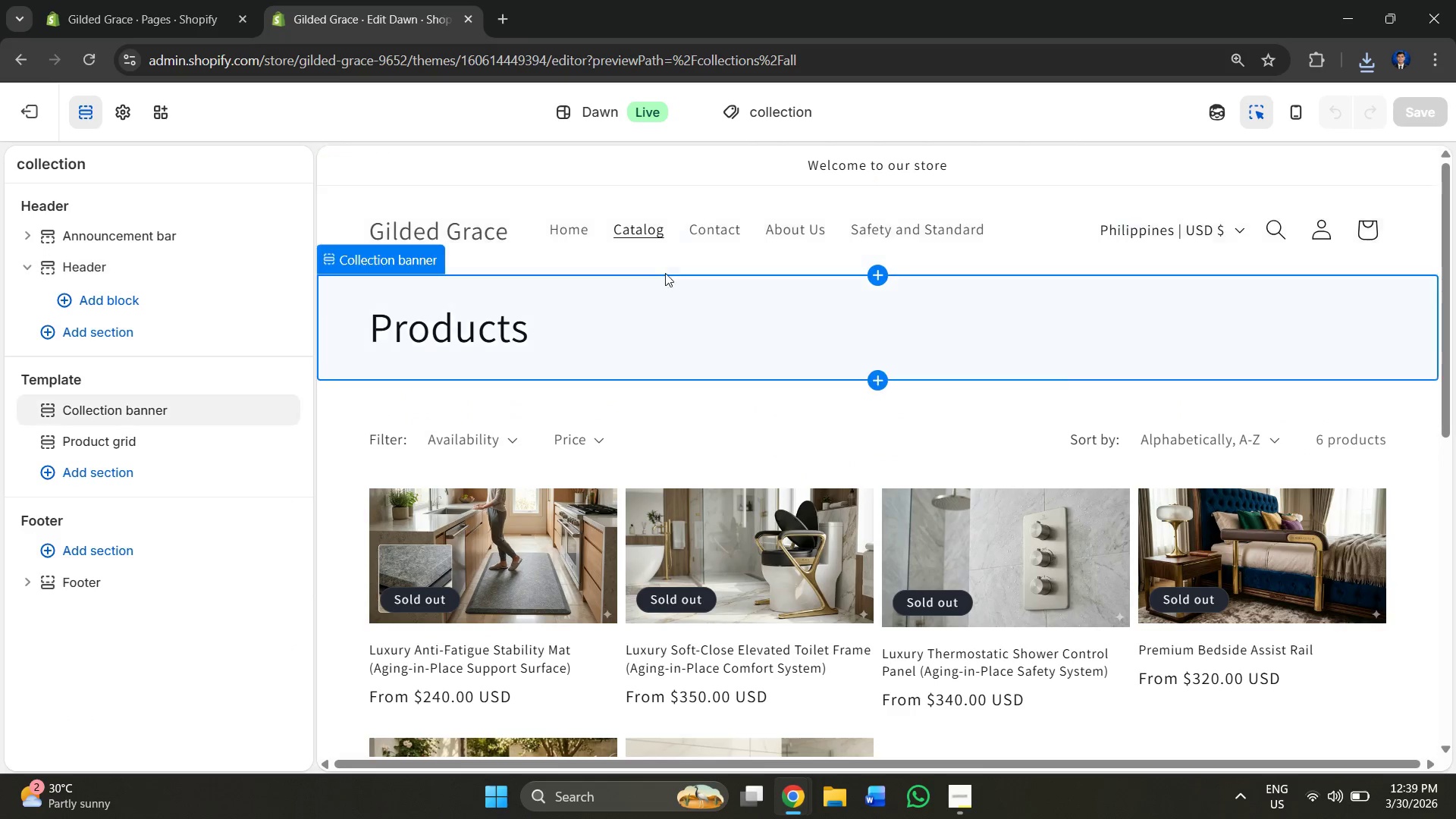 
scroll: coordinate [729, 407], scroll_direction: up, amount: 2.0
 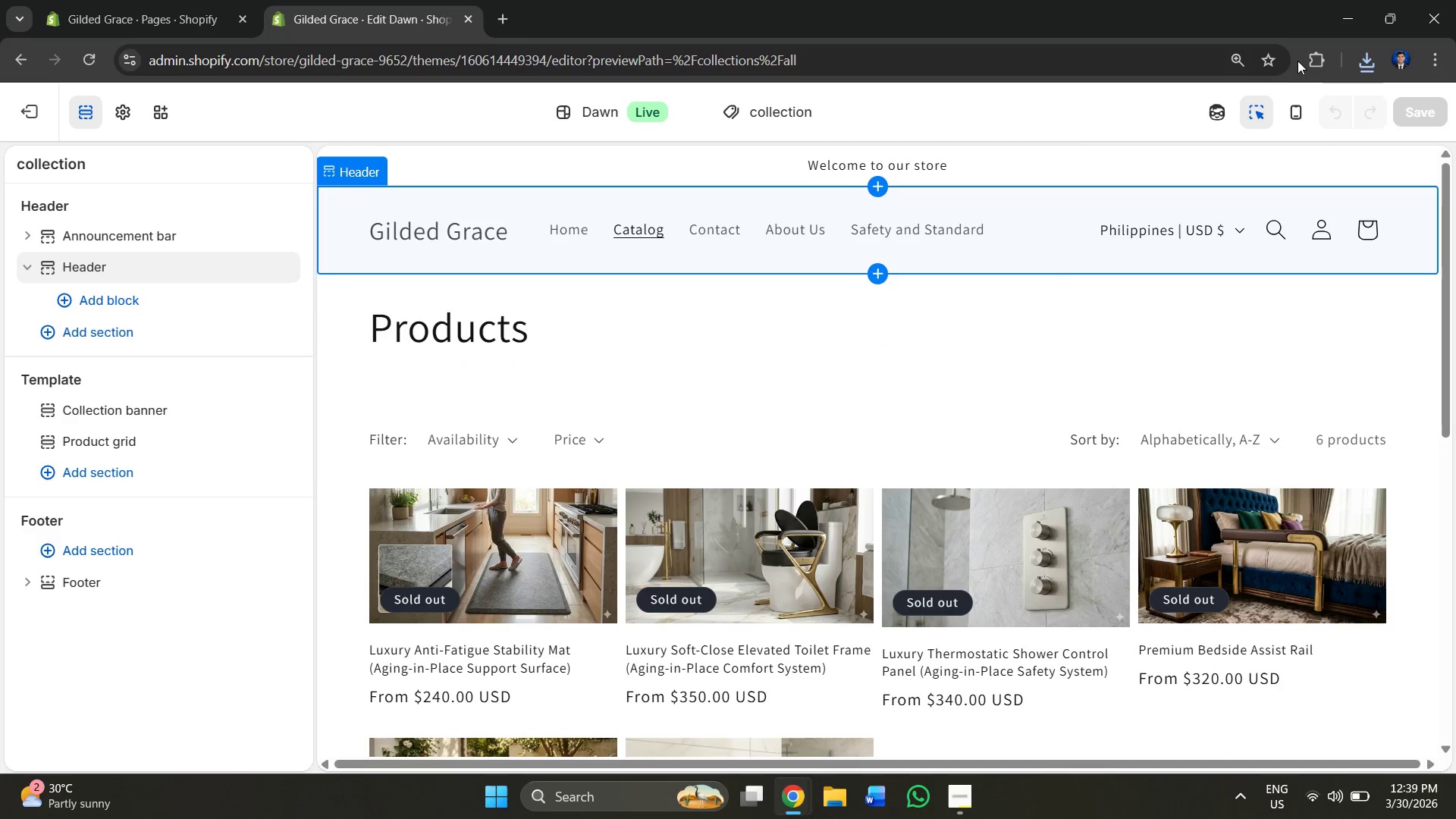 
left_click([1307, 61])
 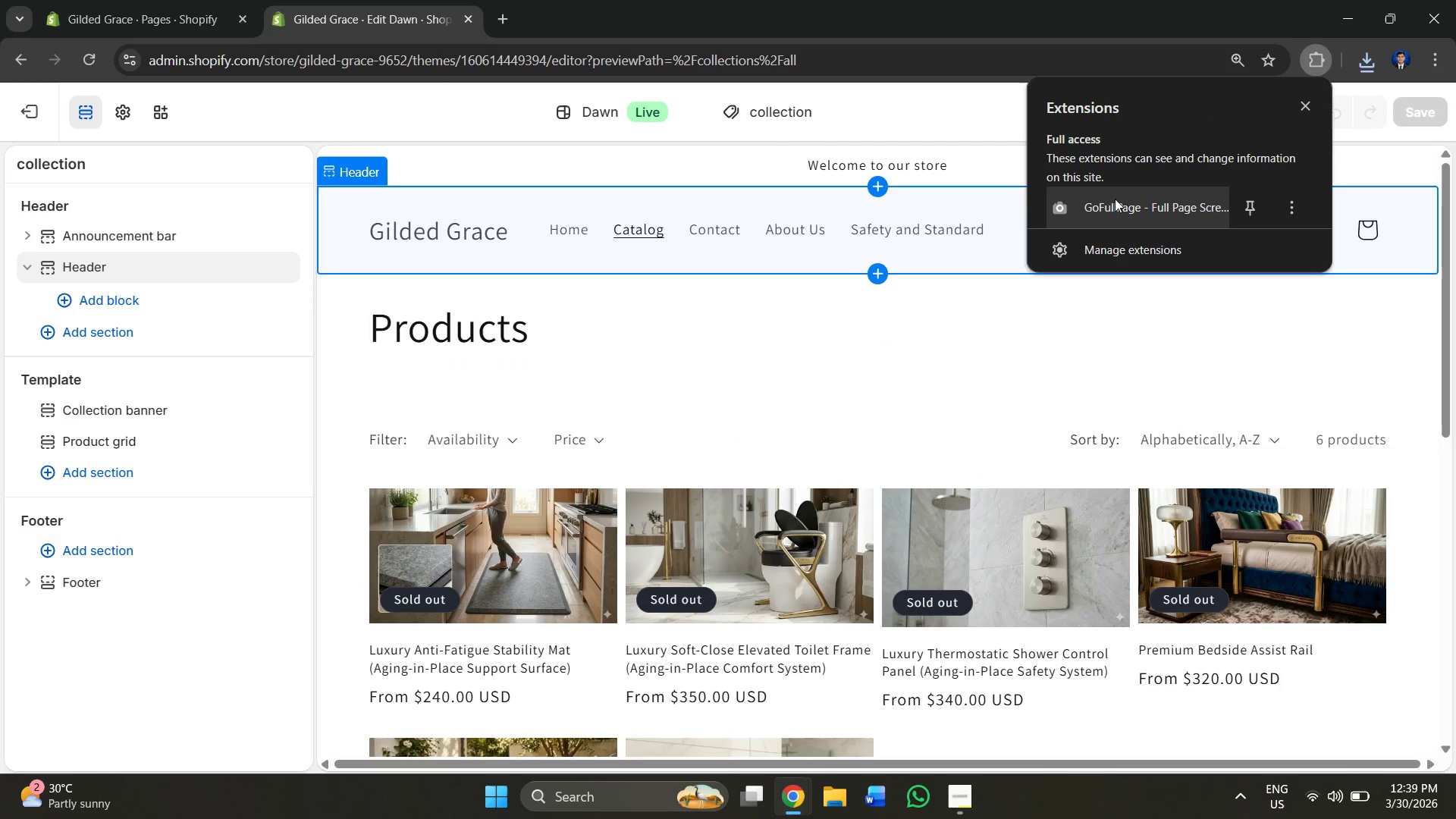 
left_click([1106, 202])
 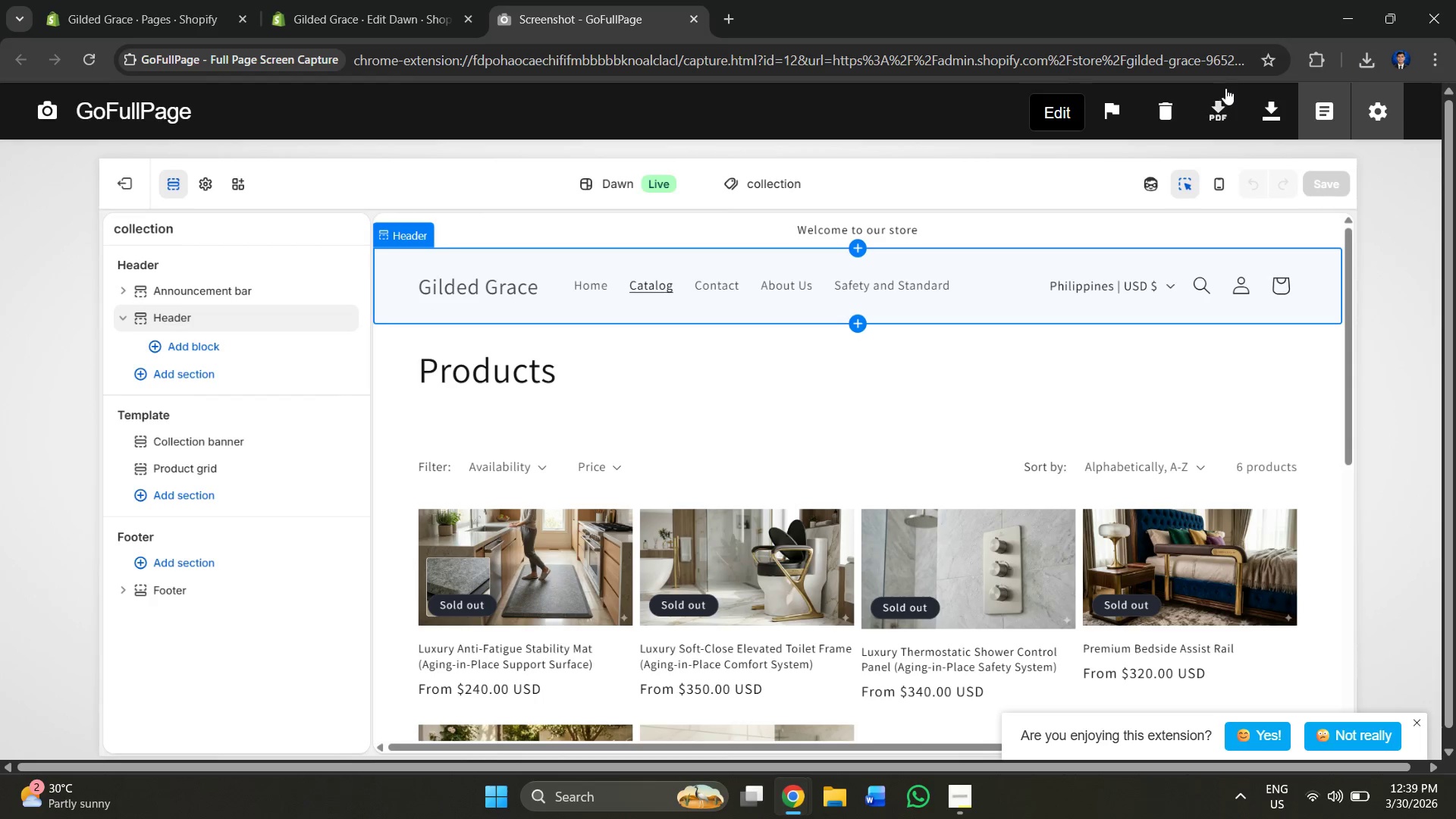 
wait(5.06)
 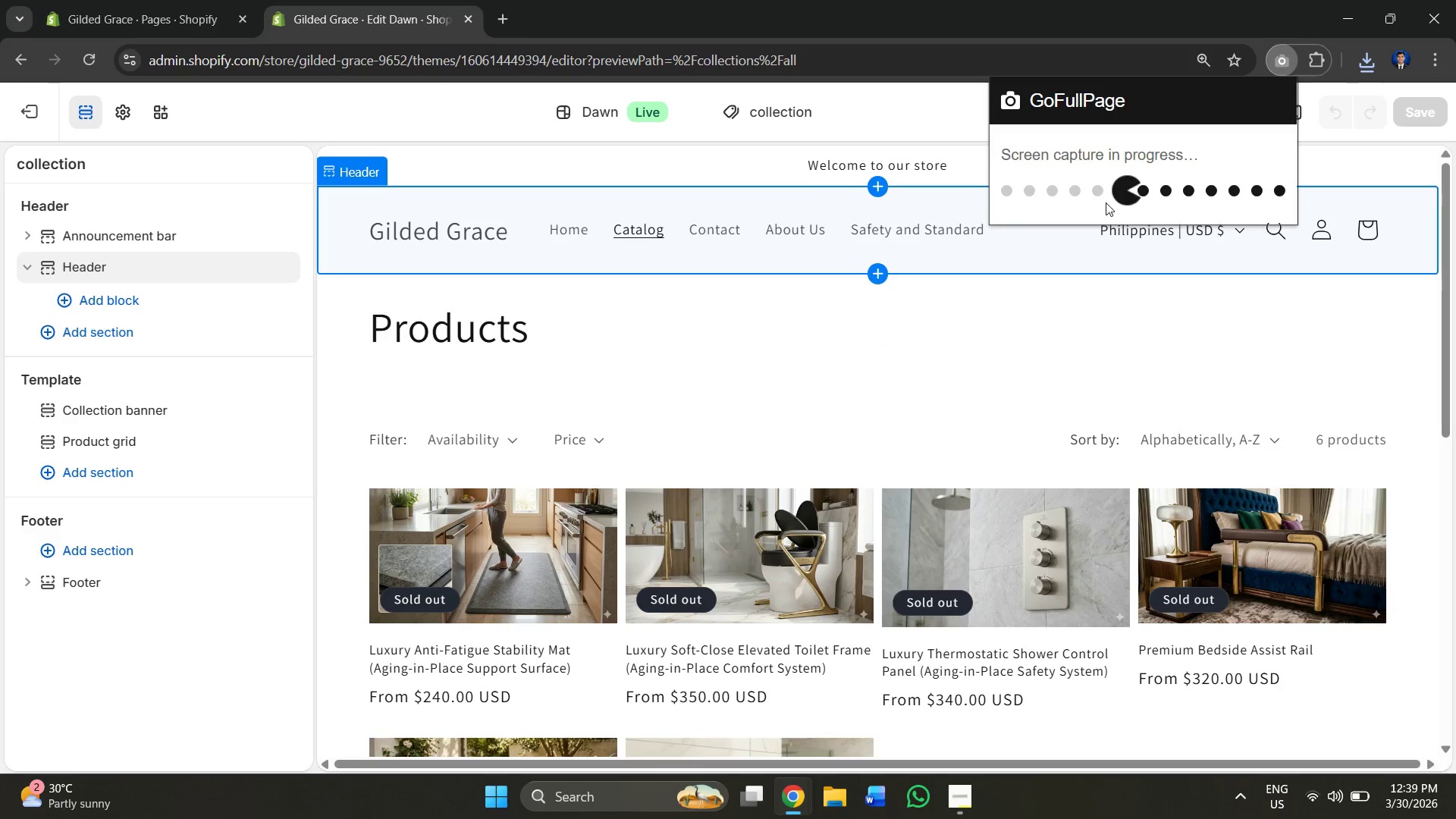 
left_click([691, 24])
 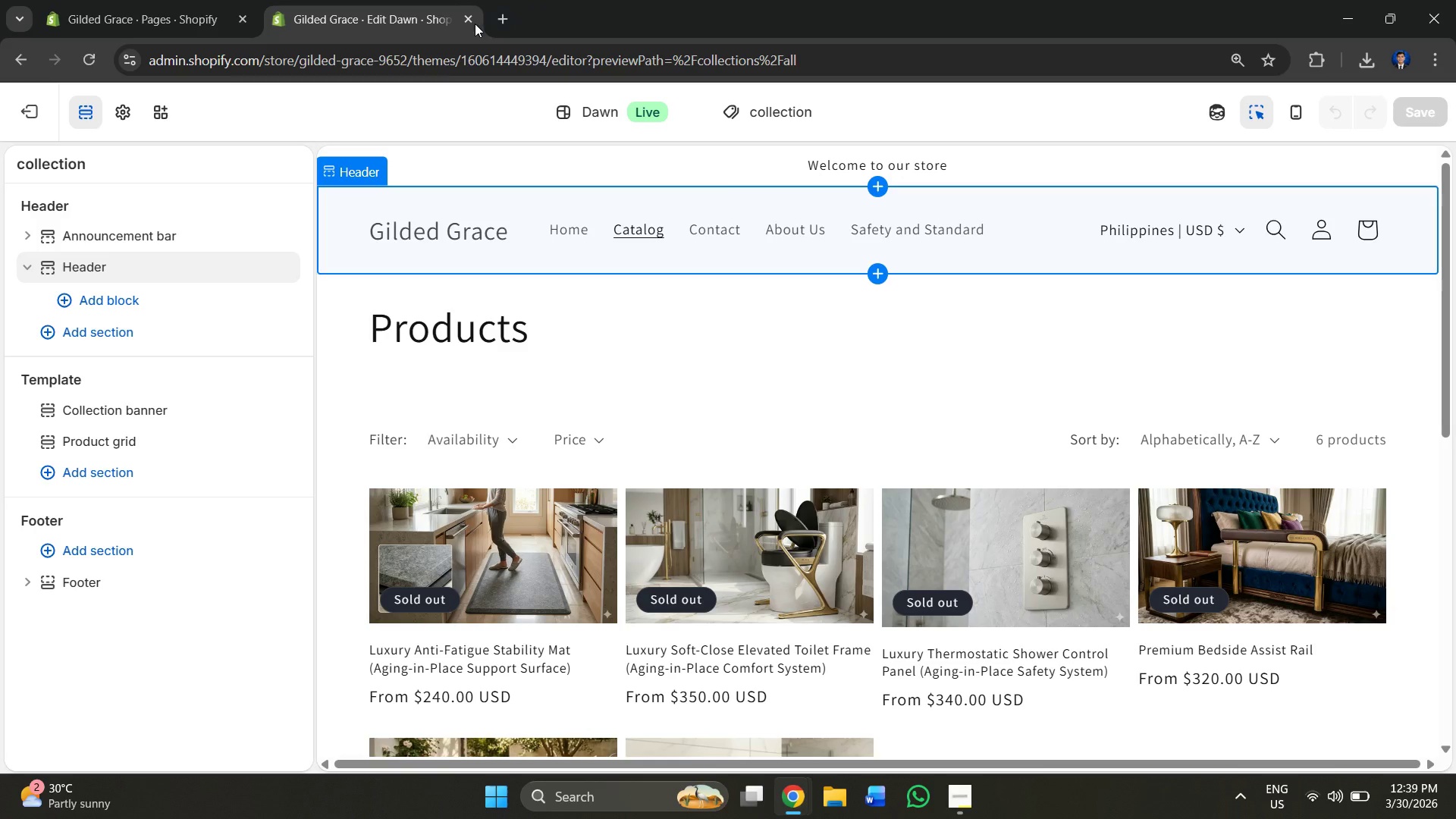 
left_click([473, 23])
 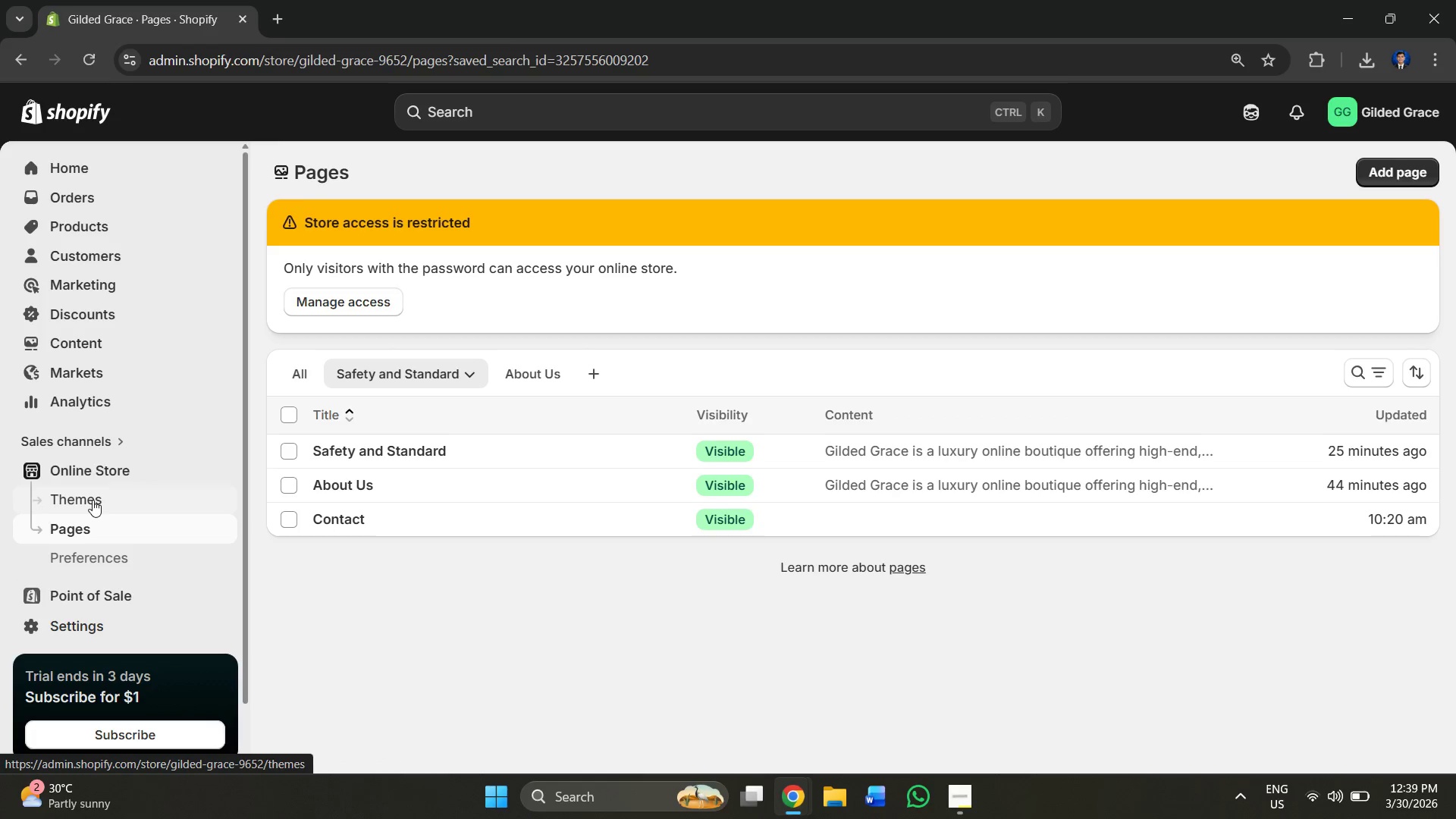 
left_click([99, 489])
 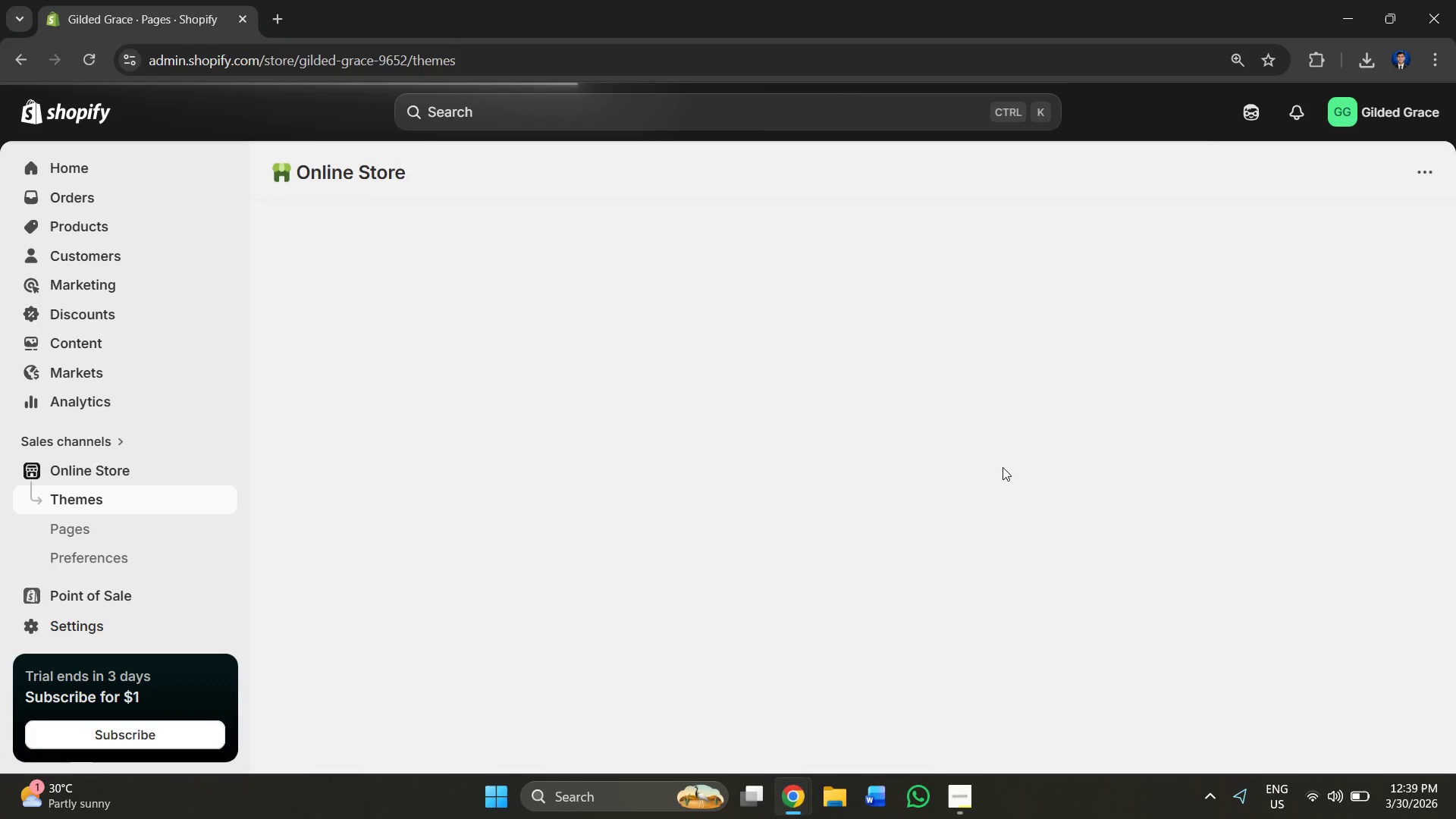 
mouse_move([1221, 499])
 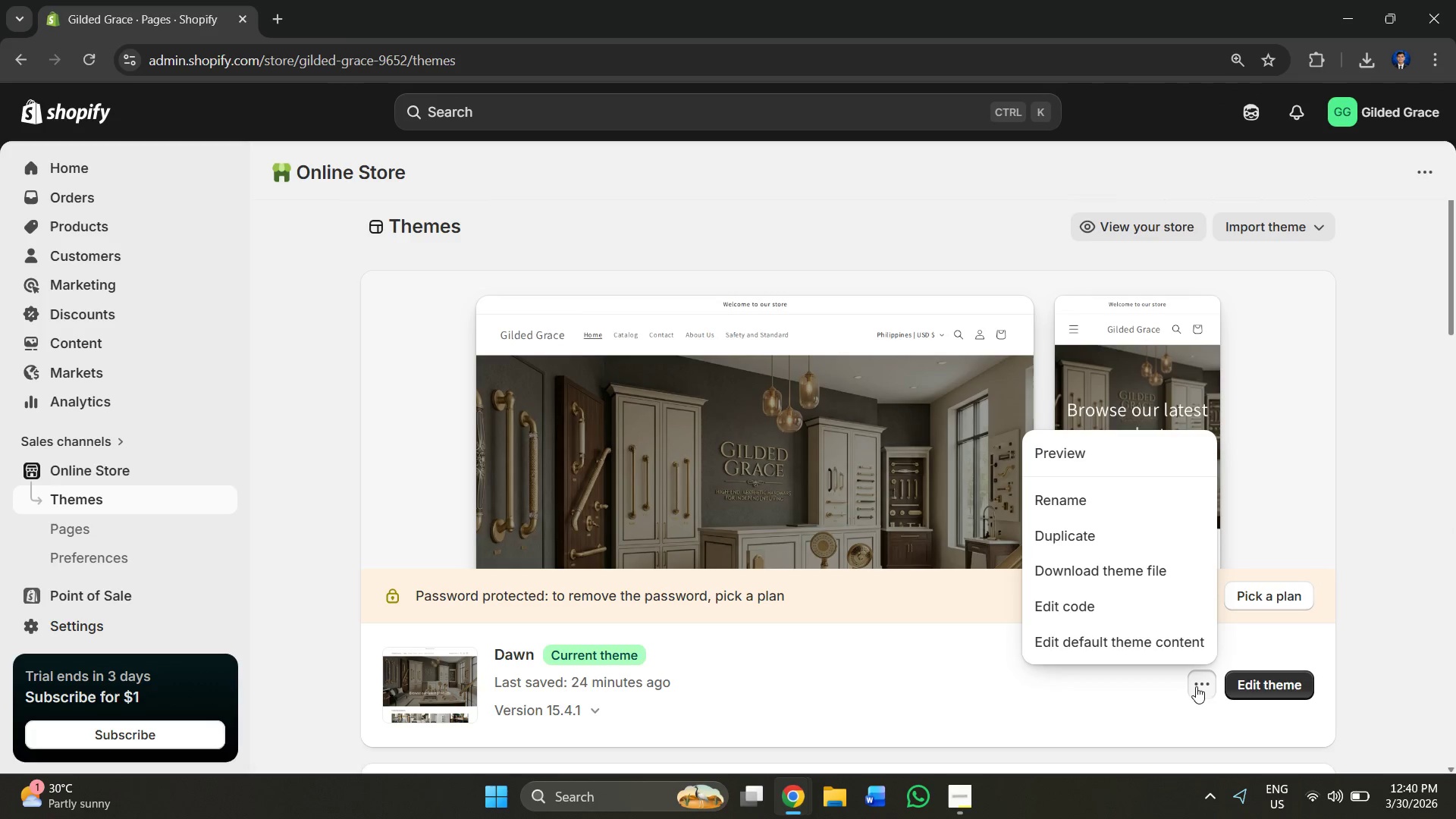 
left_click([1090, 461])
 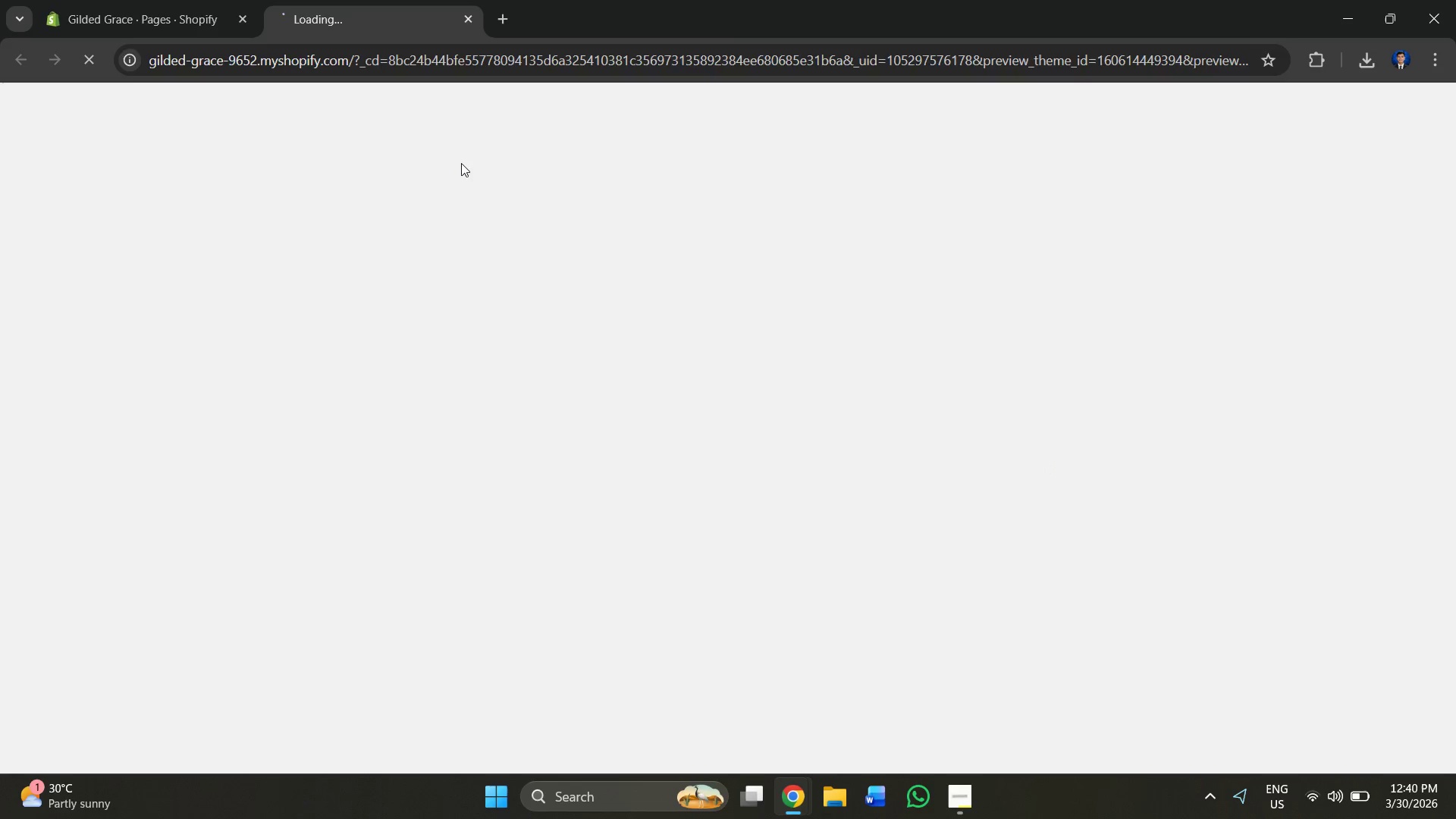 
left_click([449, 167])
 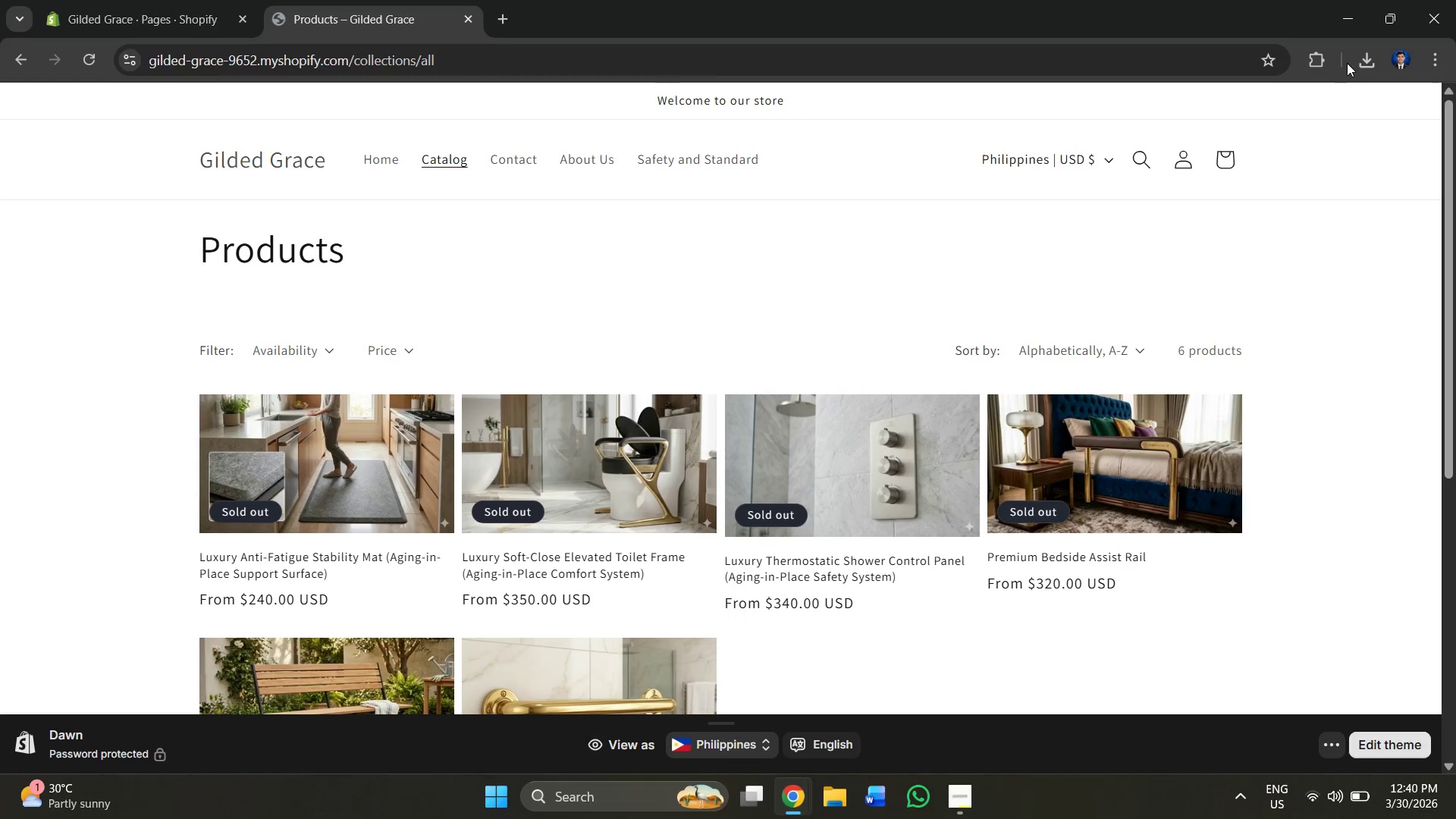 
left_click([1317, 59])
 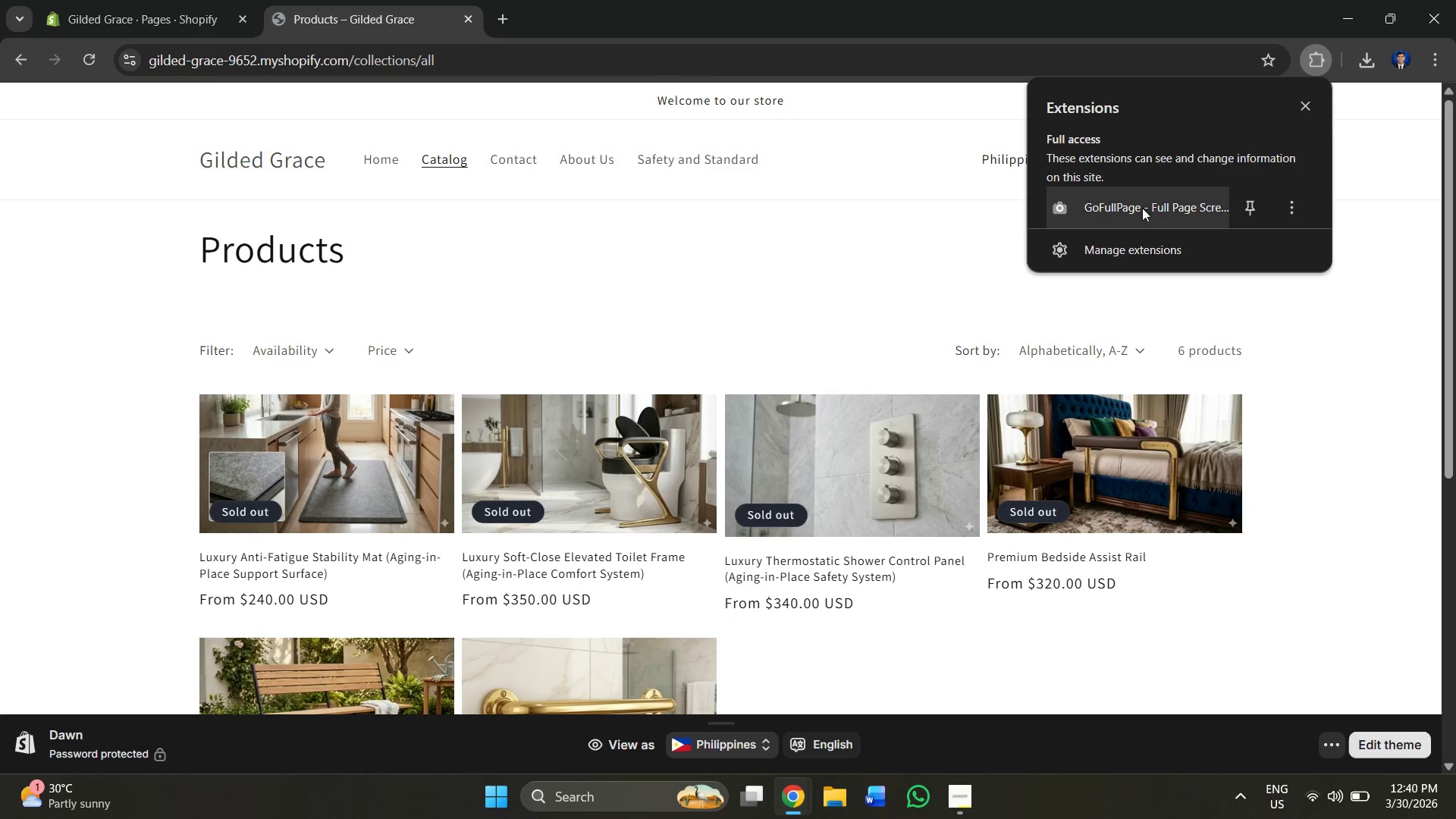 
left_click([1136, 211])
 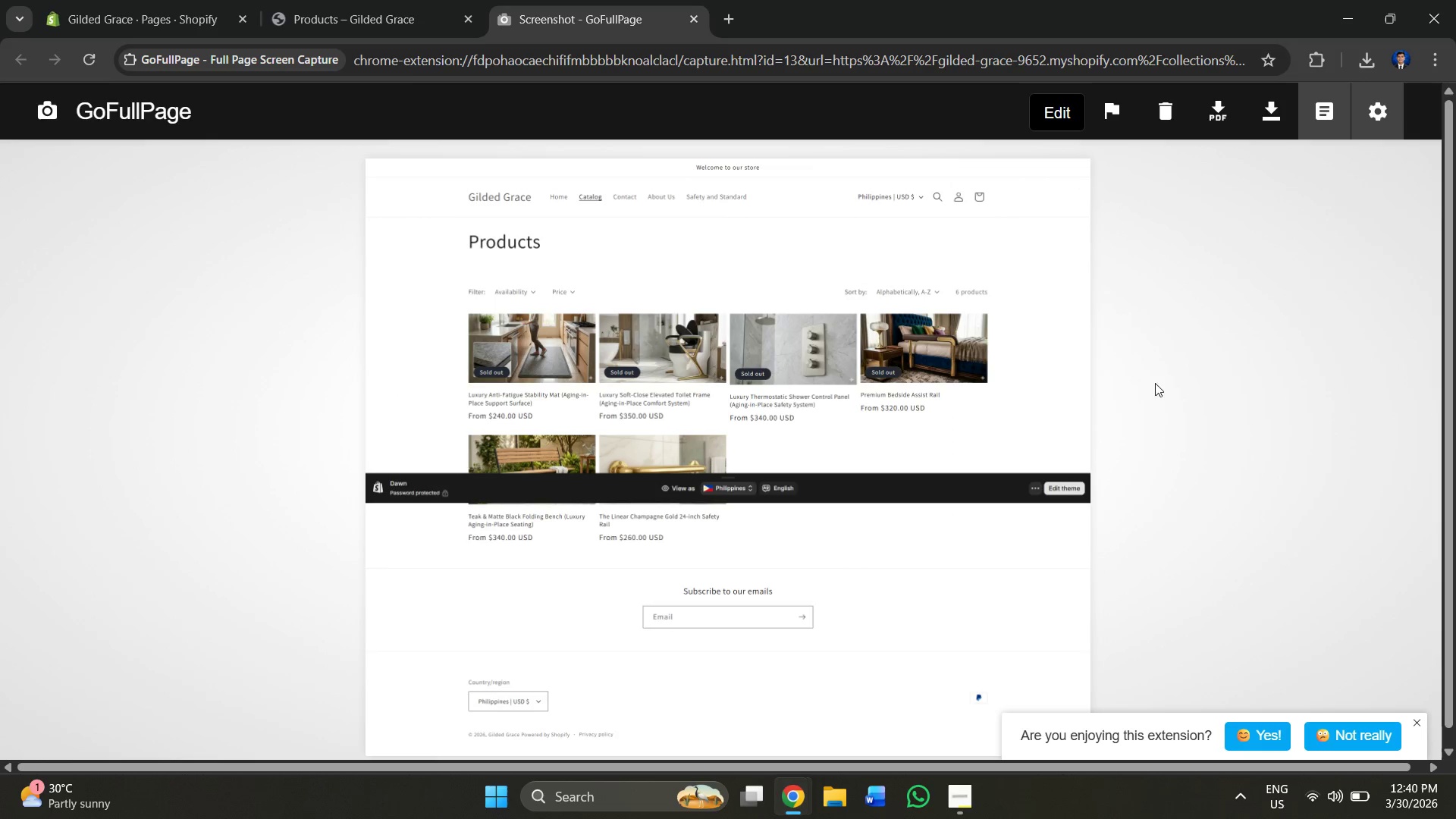 
left_click([1259, 110])
 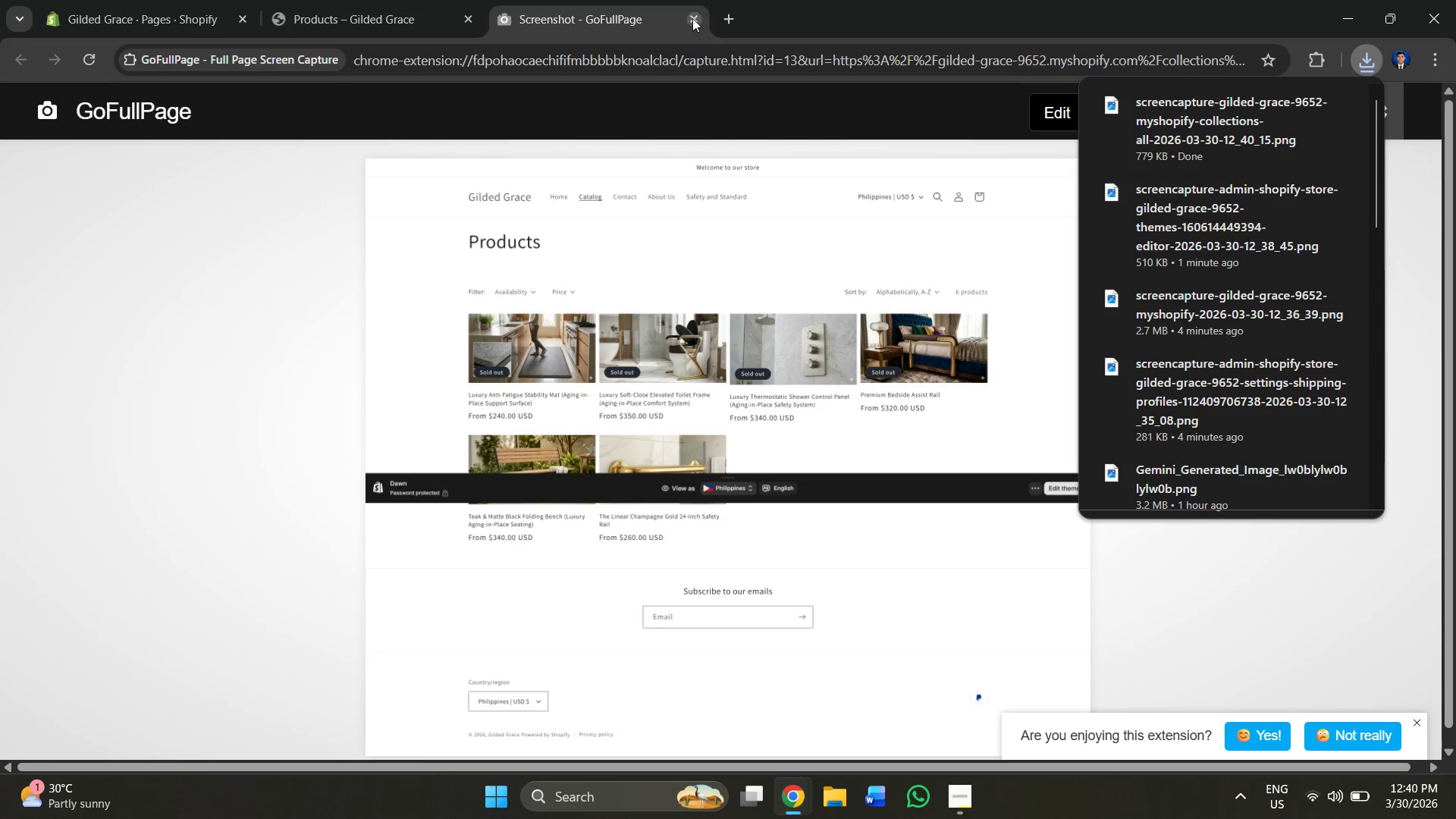 
left_click([694, 17])
 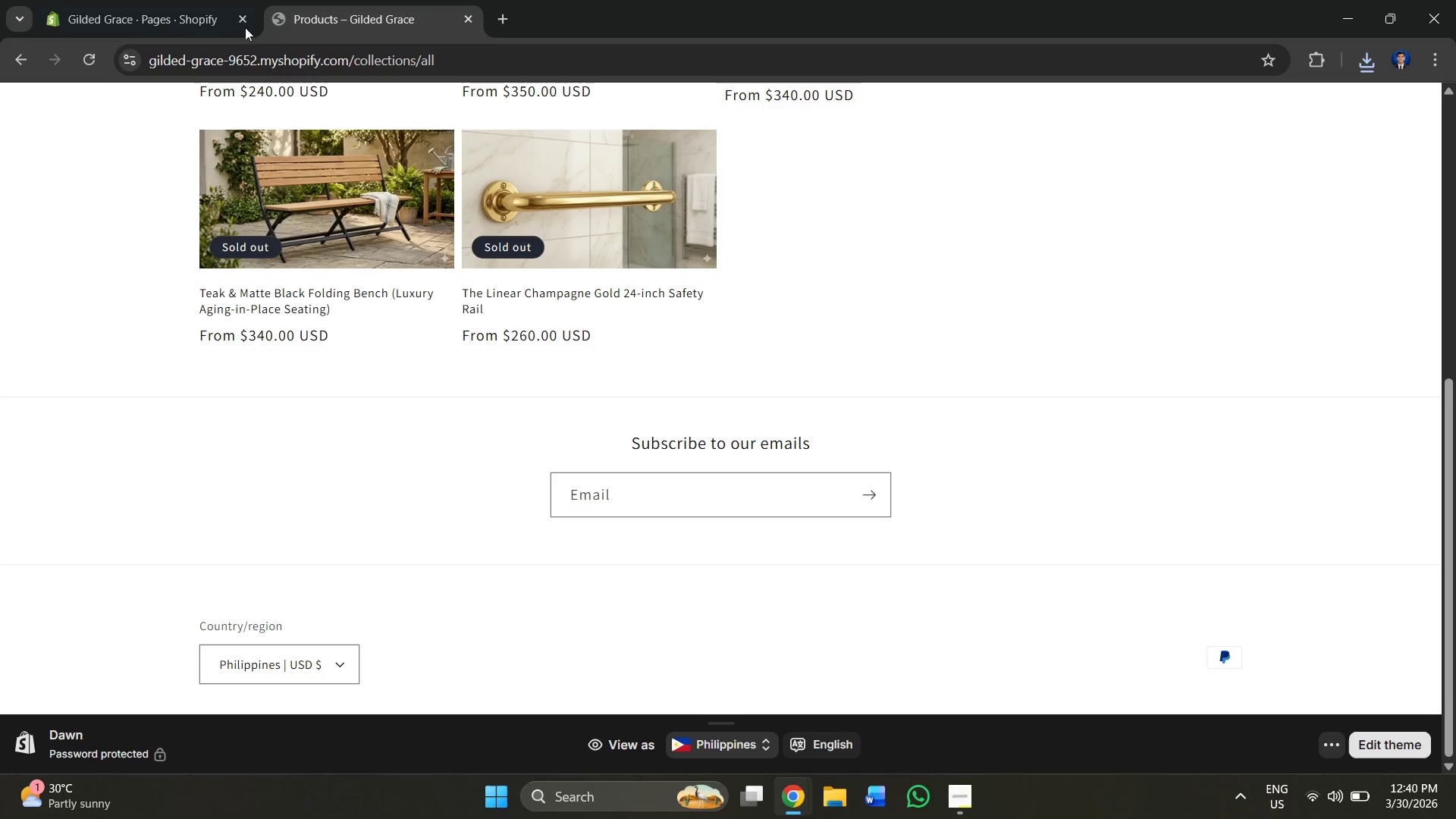 
left_click([155, 14])
 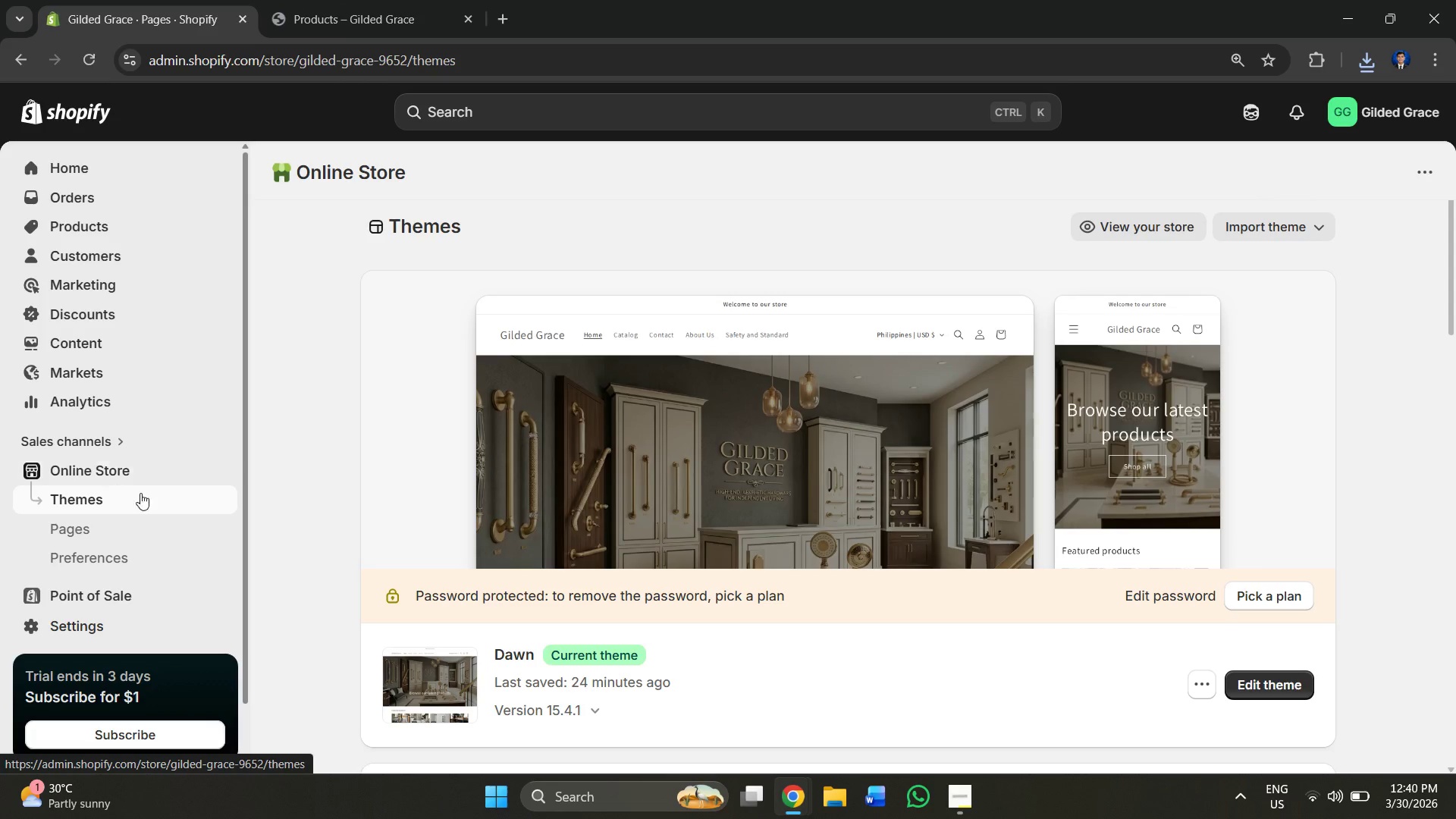 
left_click([353, 0])
 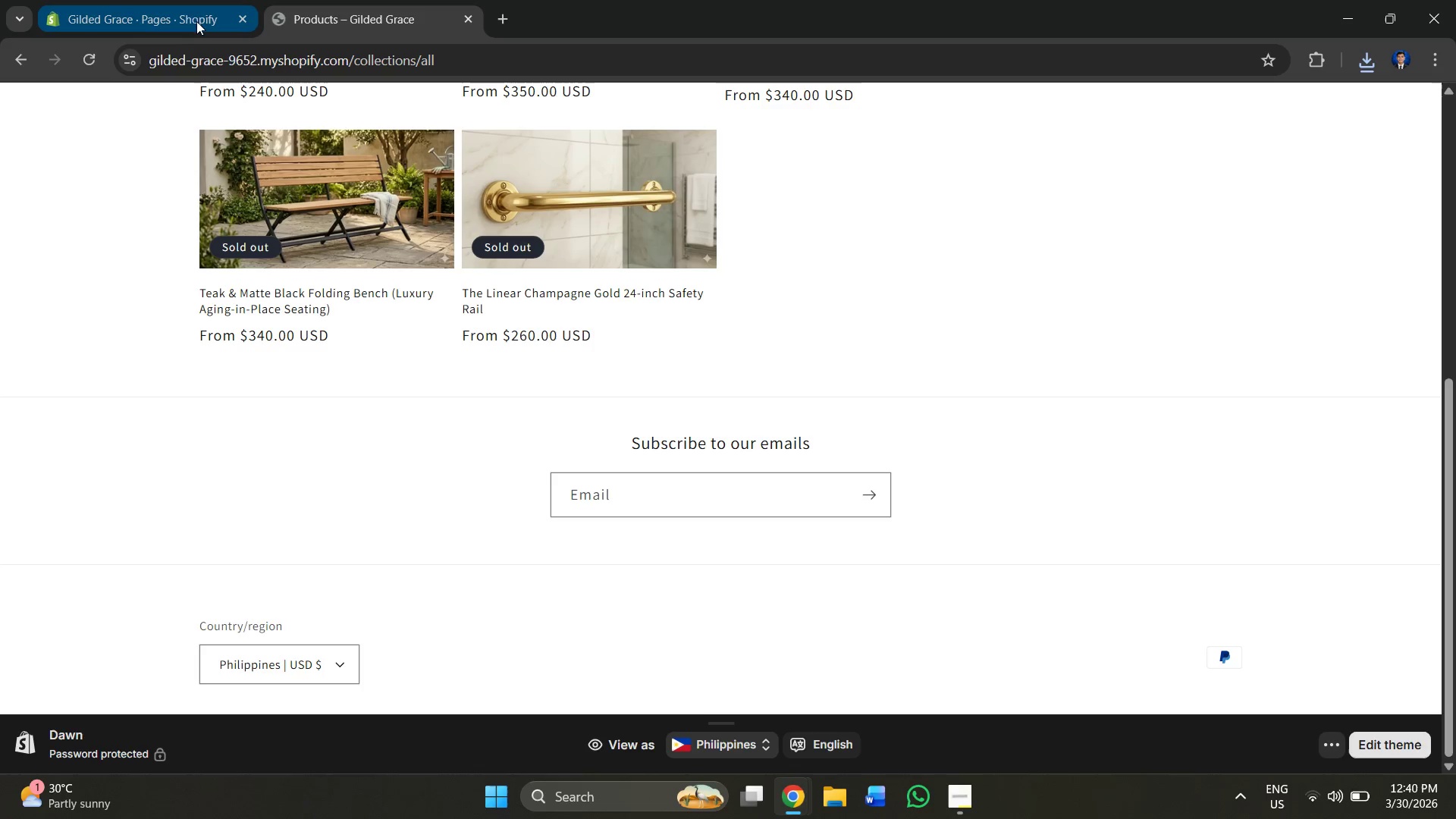 
left_click_drag(start_coordinate=[187, 17], to_coordinate=[196, 17])
 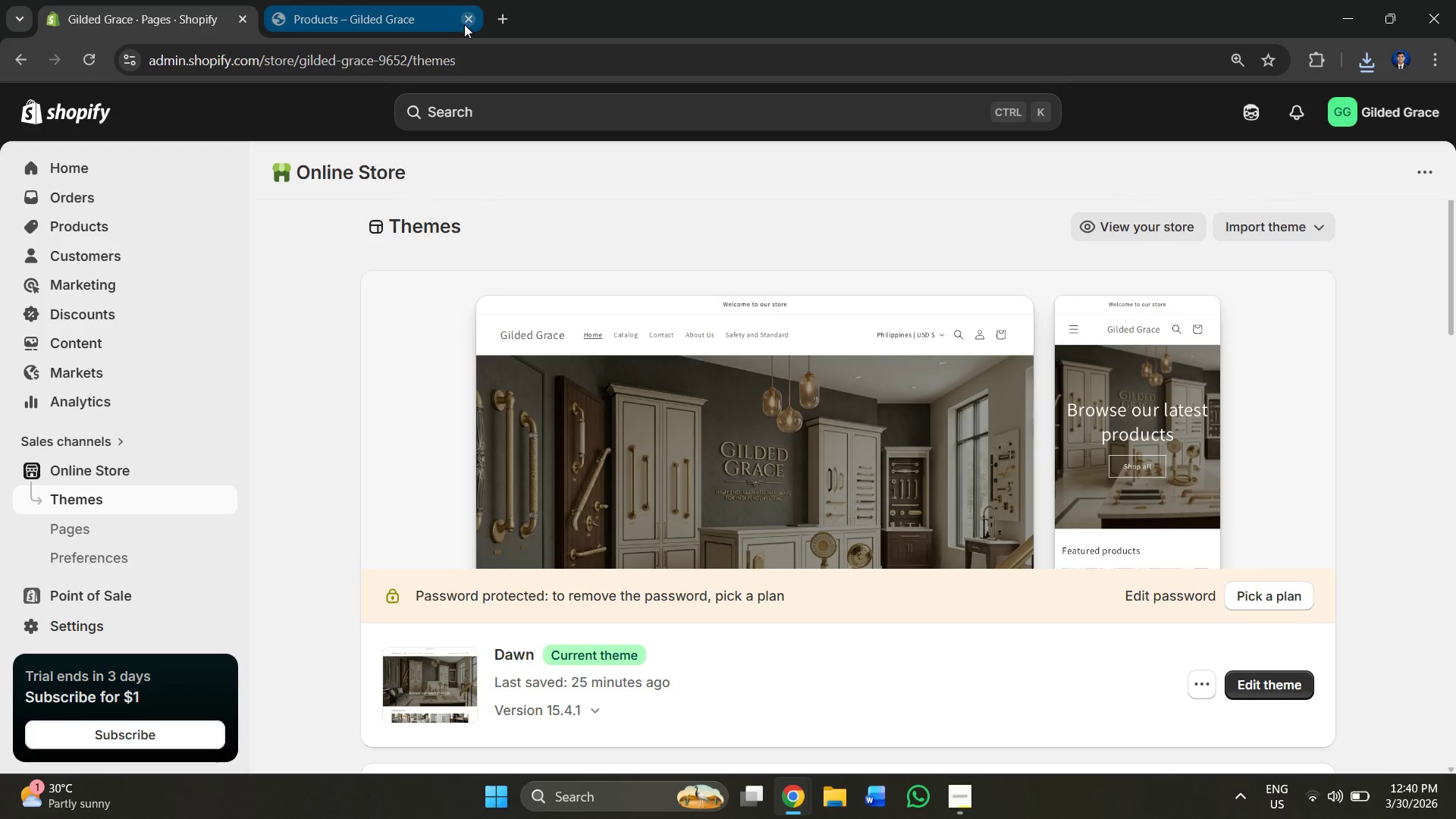 
left_click([466, 24])
 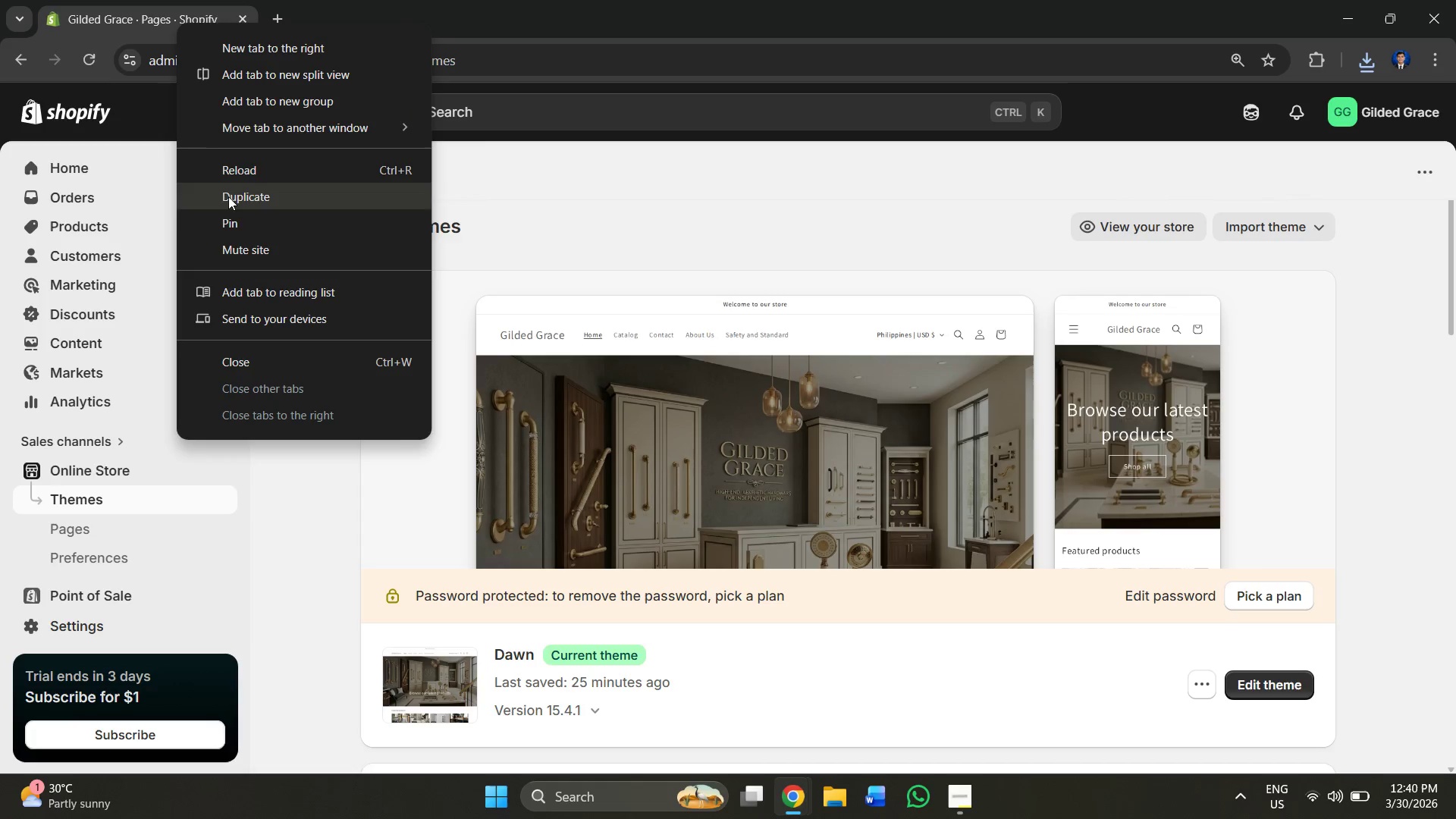 
left_click([241, 199])
 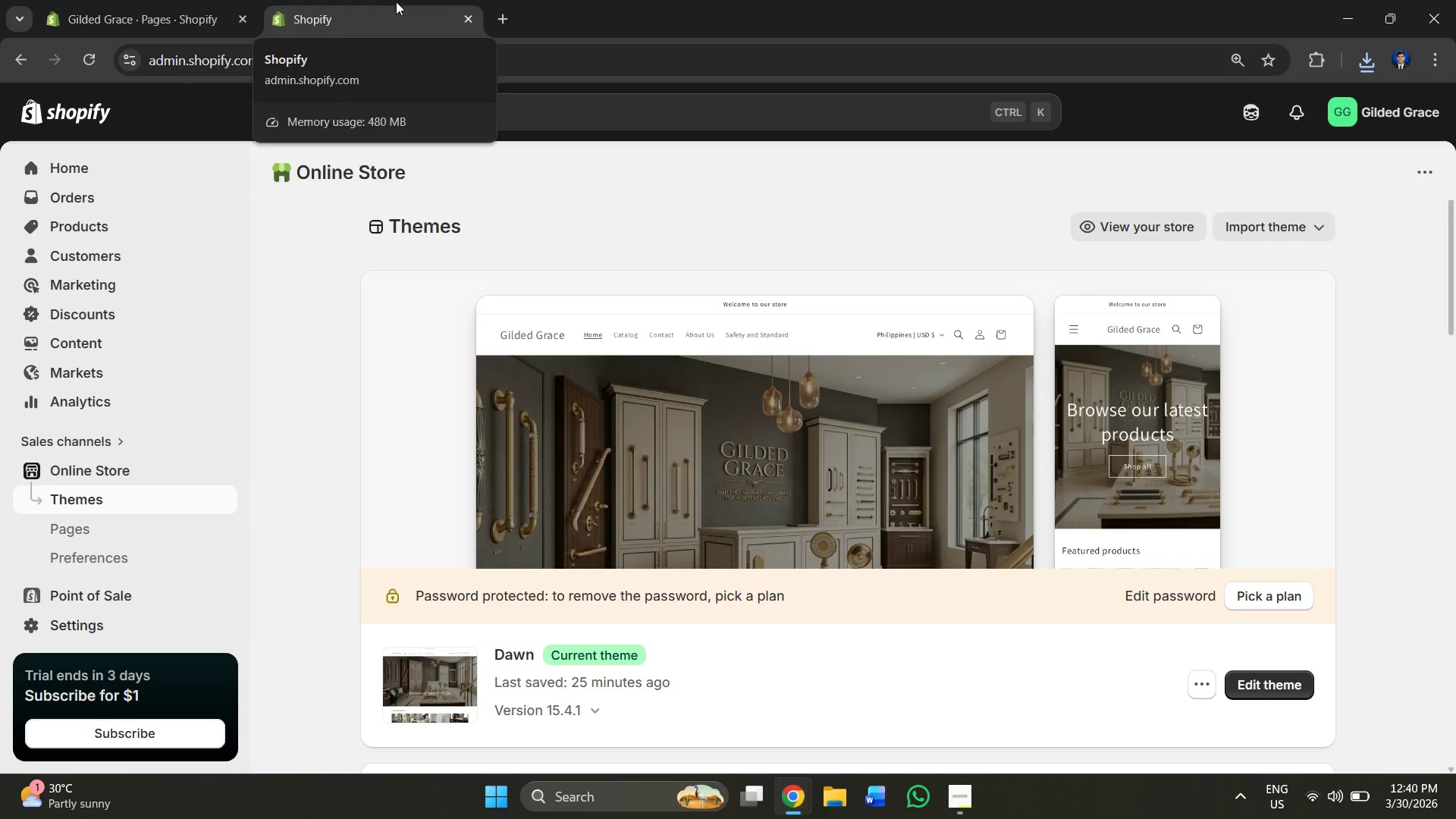 
wait(30.08)
 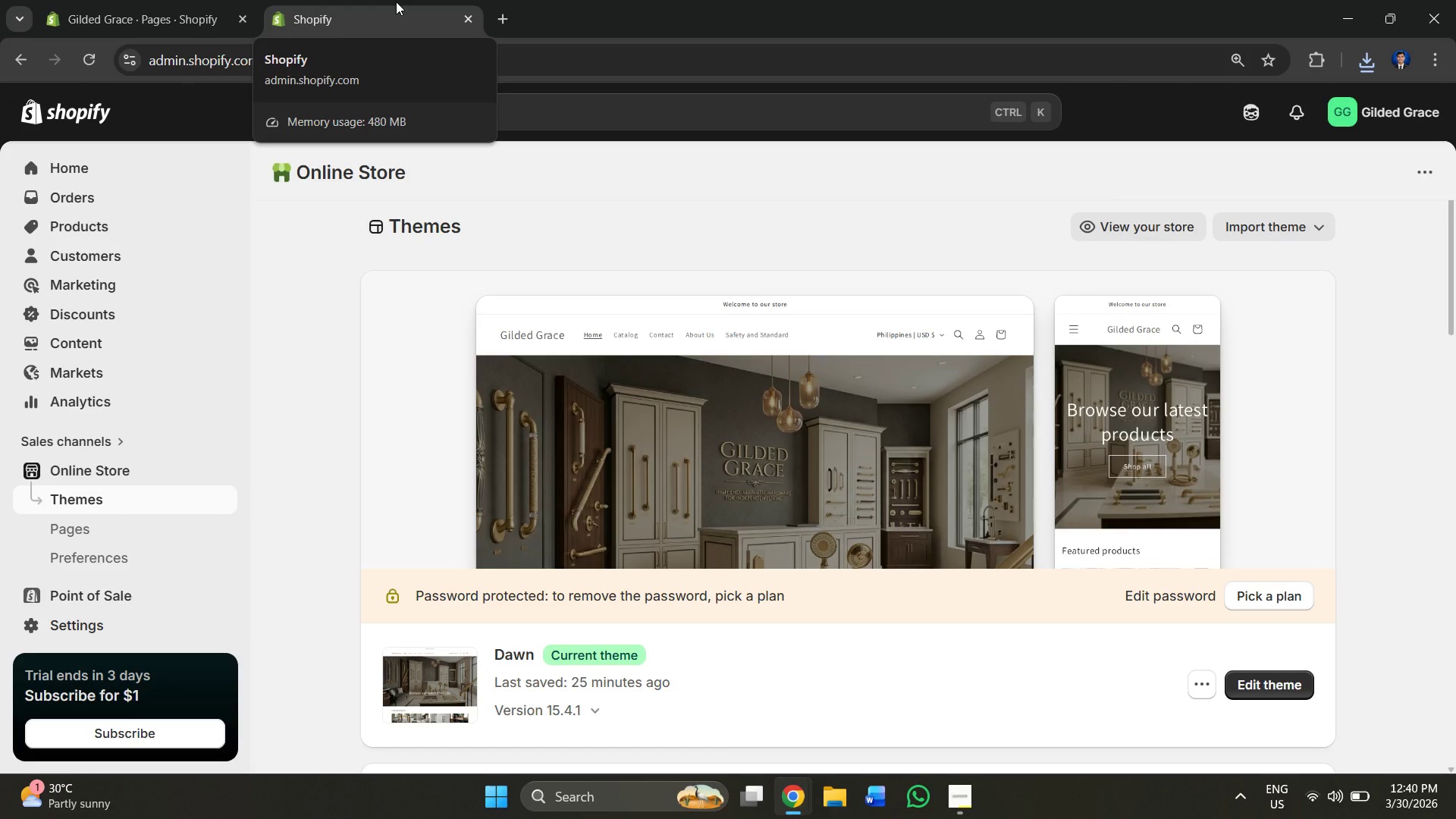 
scroll: coordinate [875, 530], scroll_direction: down, amount: 12.0
 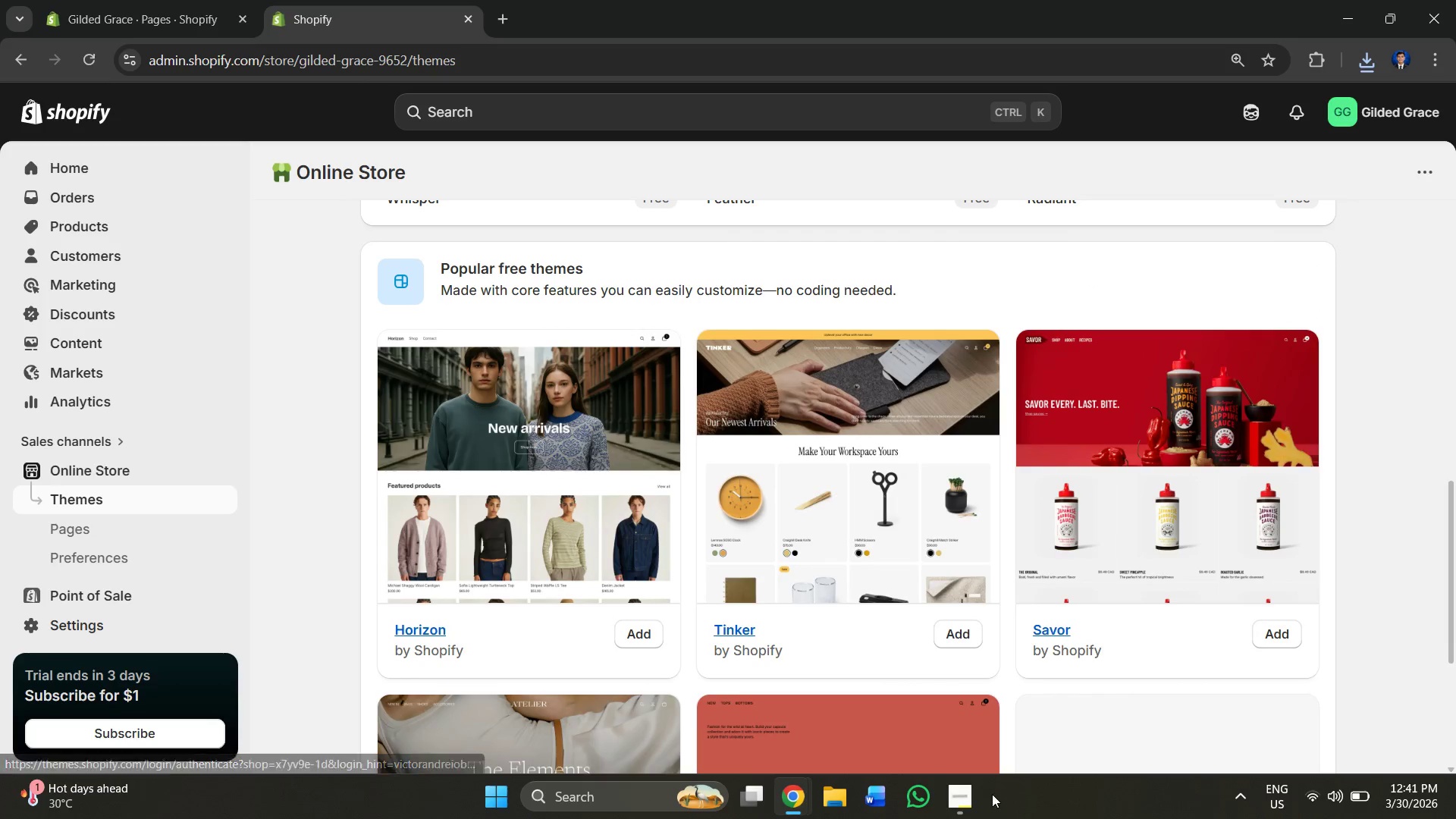 
left_click([958, 797])